 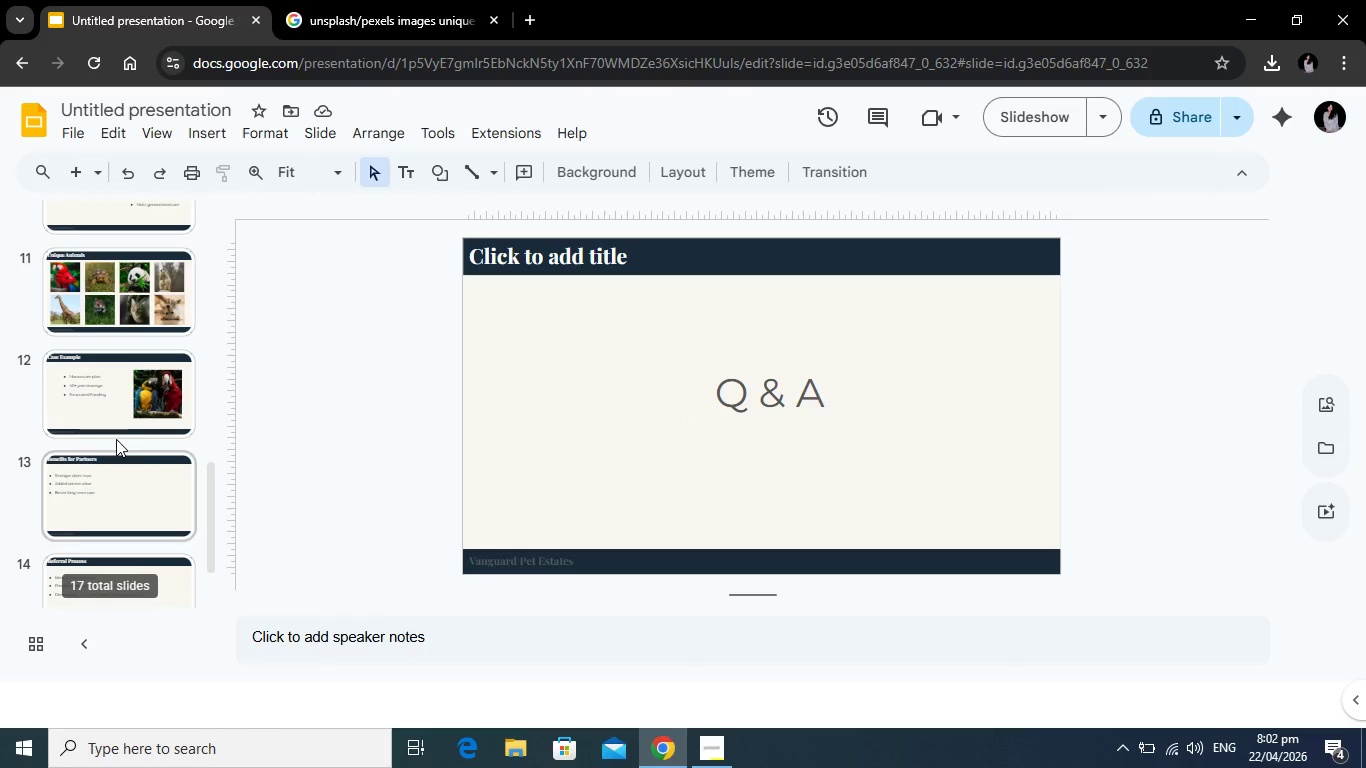 
left_click([113, 483])
 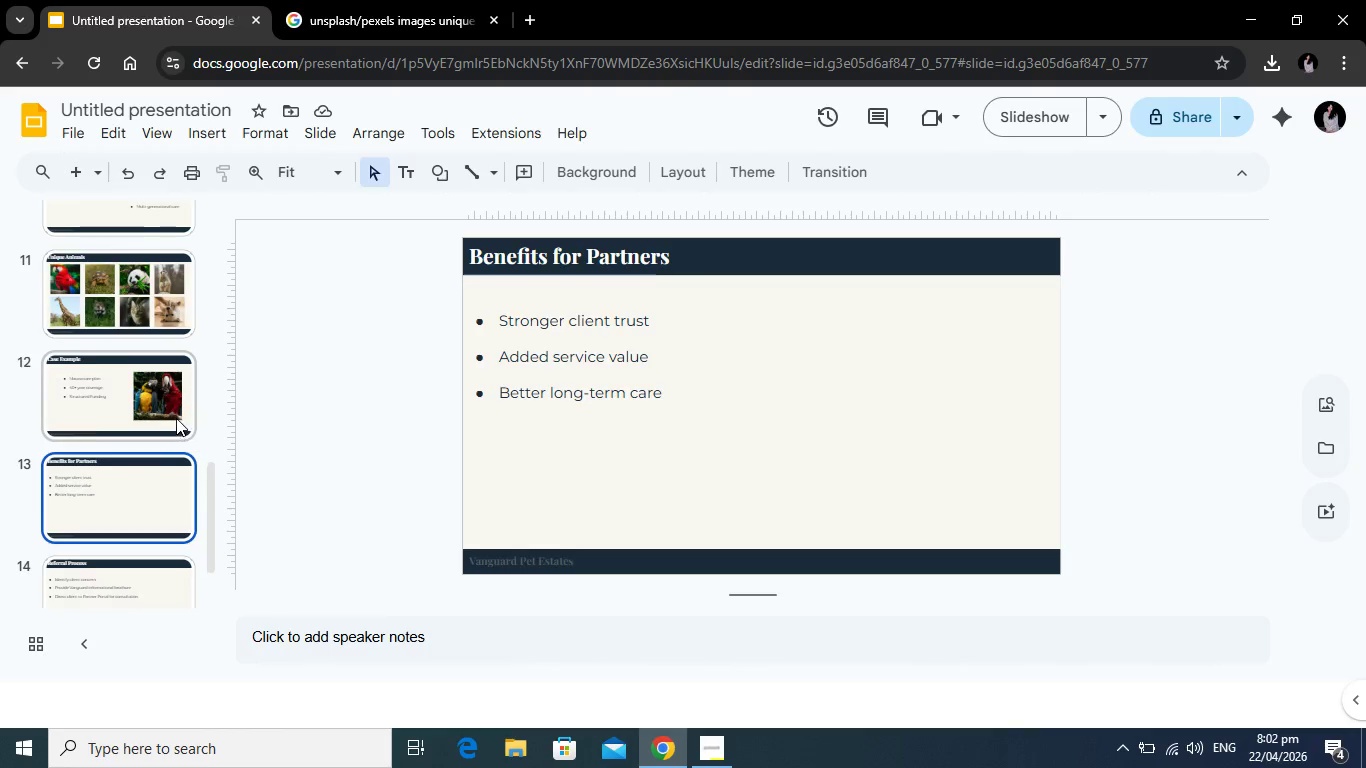 
scroll: coordinate [176, 418], scroll_direction: up, amount: 4.0
 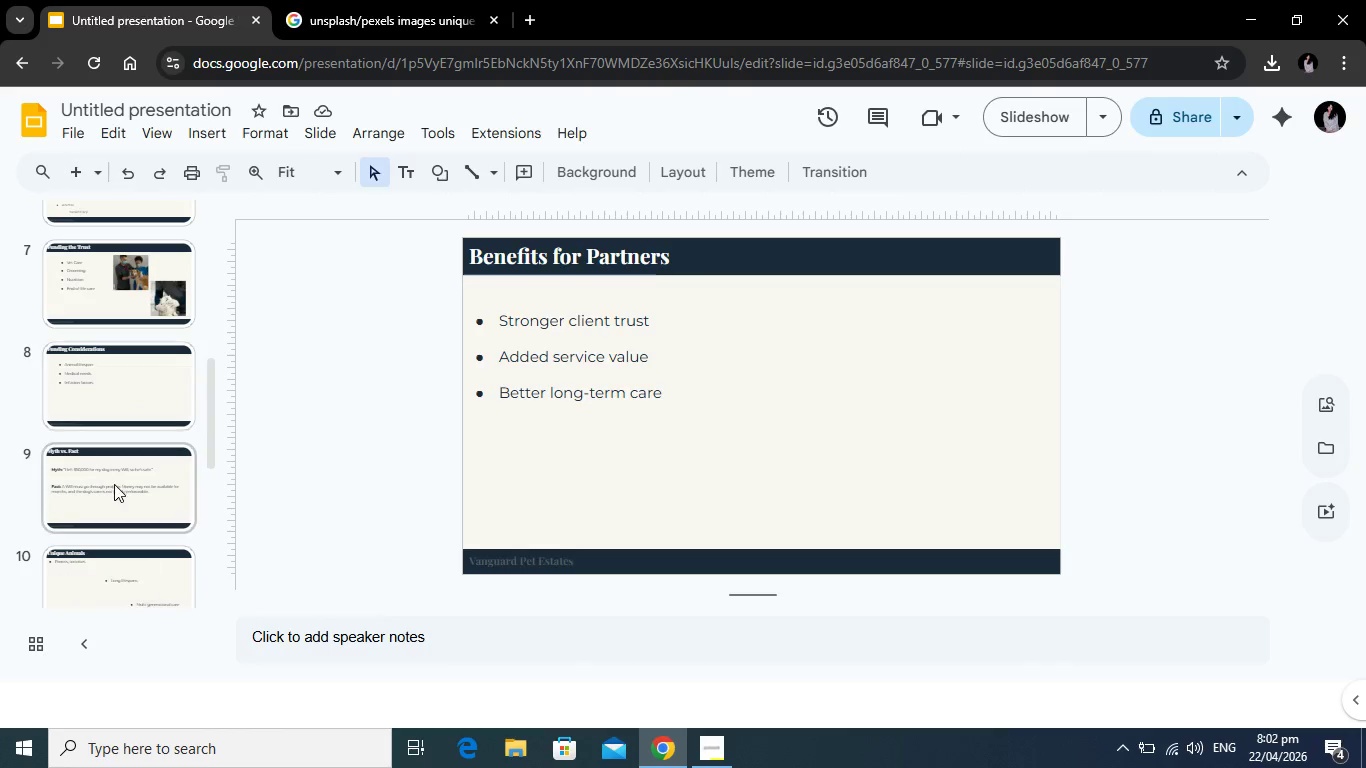 
left_click([114, 484])
 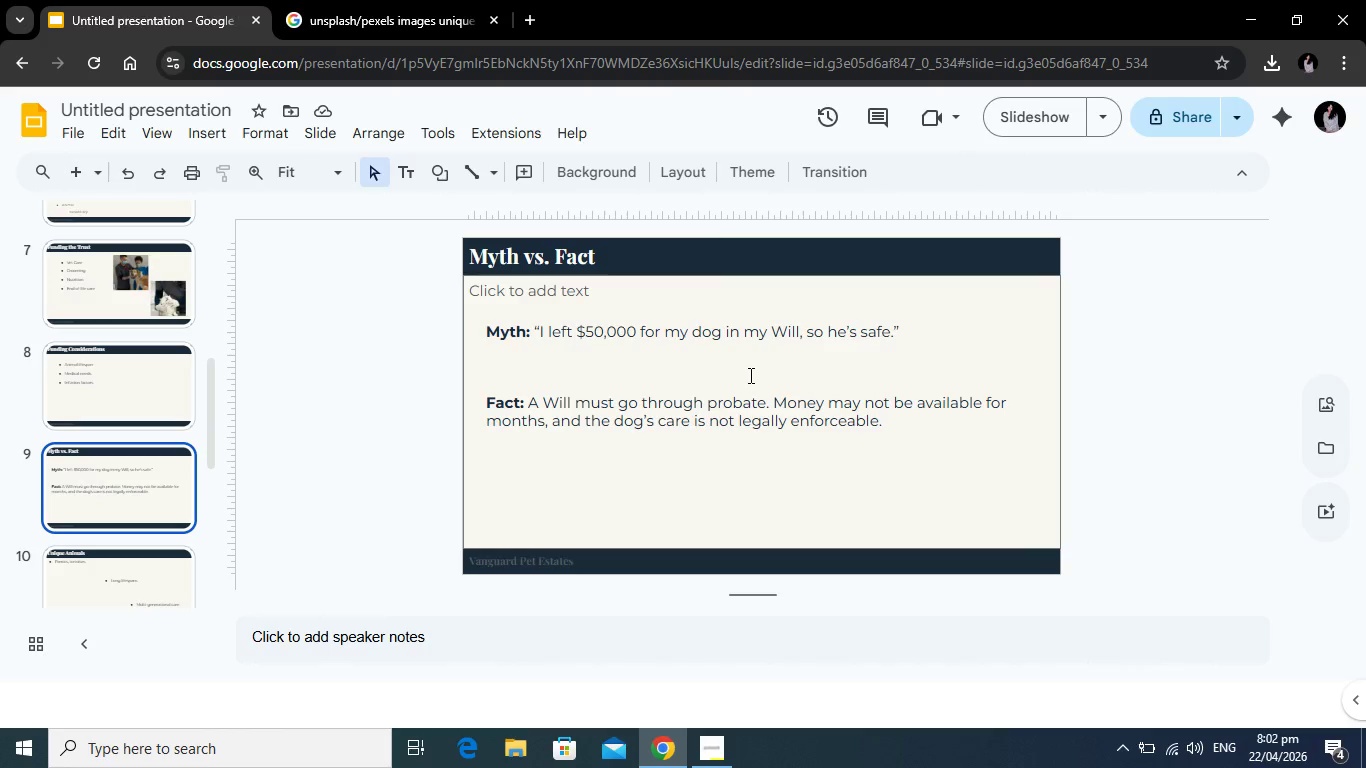 
wait(6.84)
 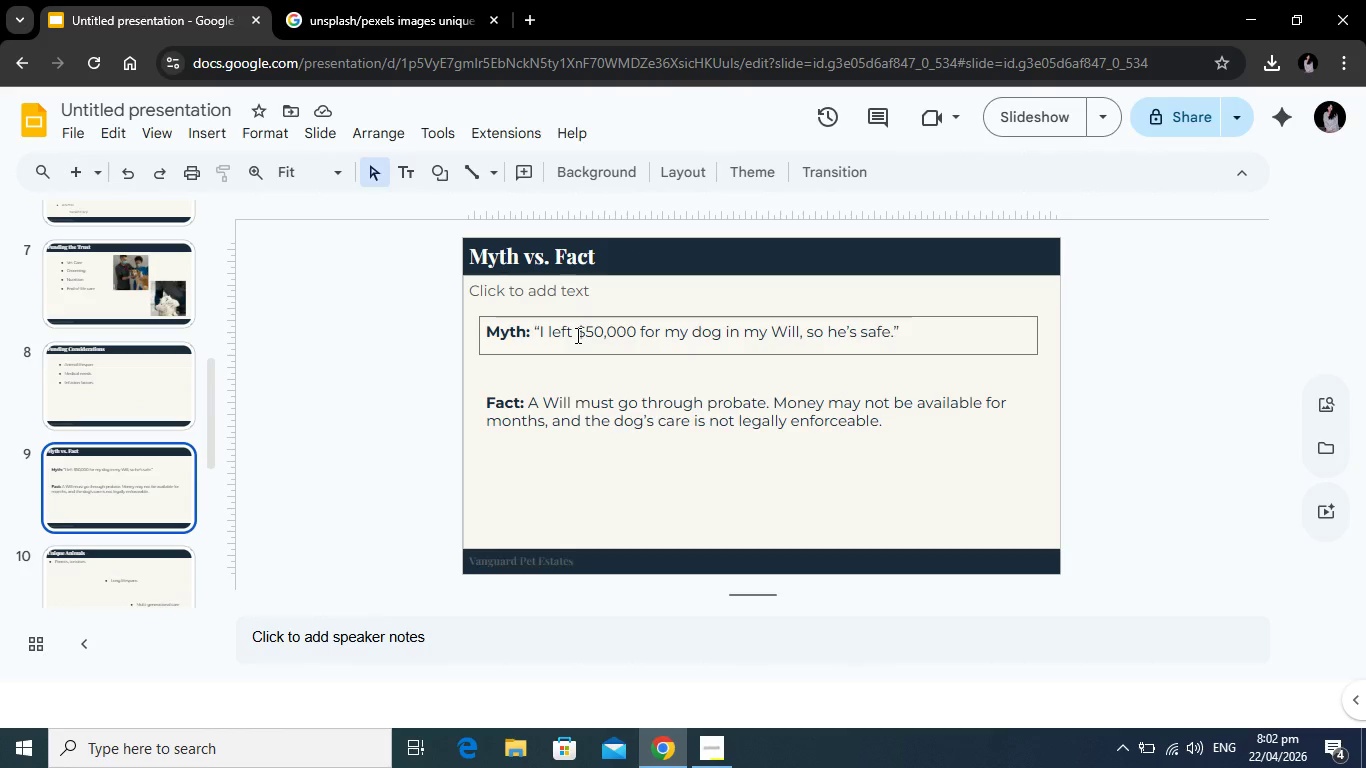 
left_click([785, 411])
 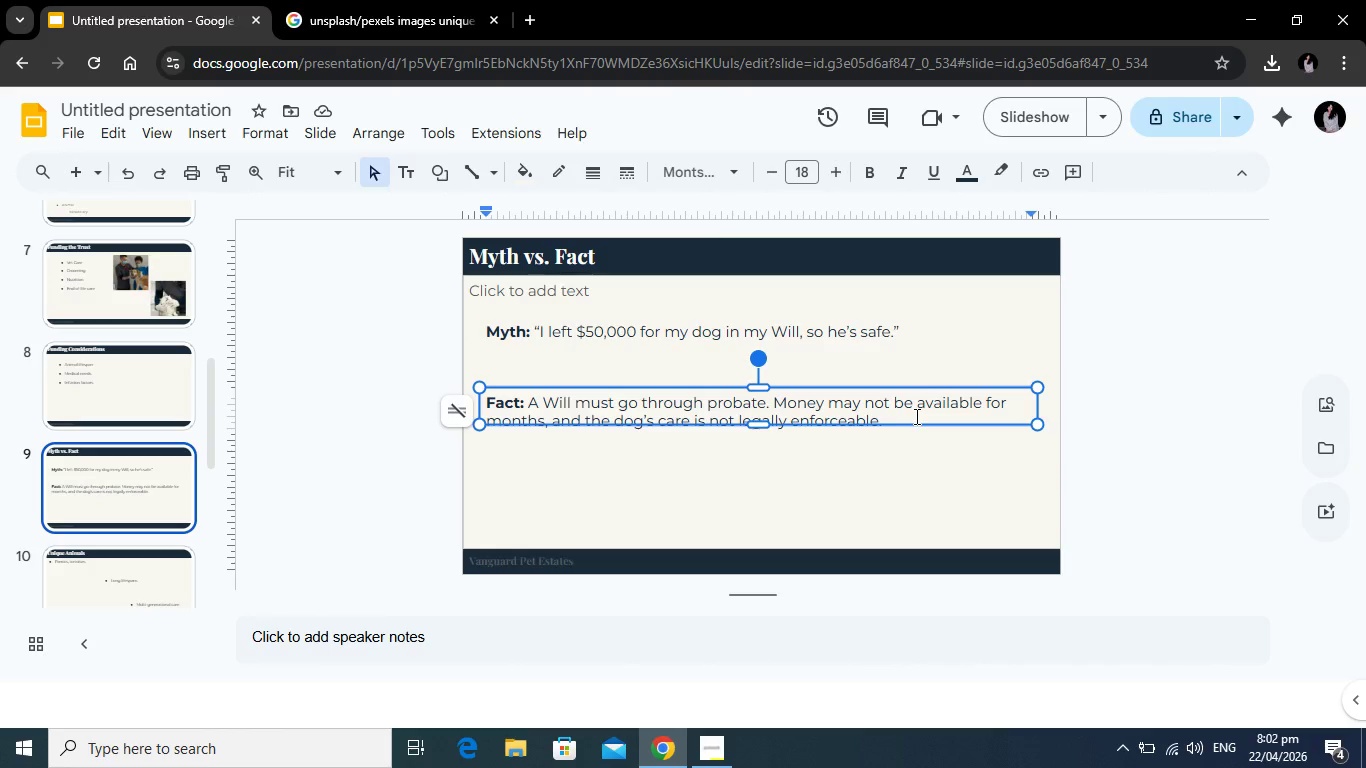 
left_click_drag(start_coordinate=[915, 416], to_coordinate=[483, 402])
 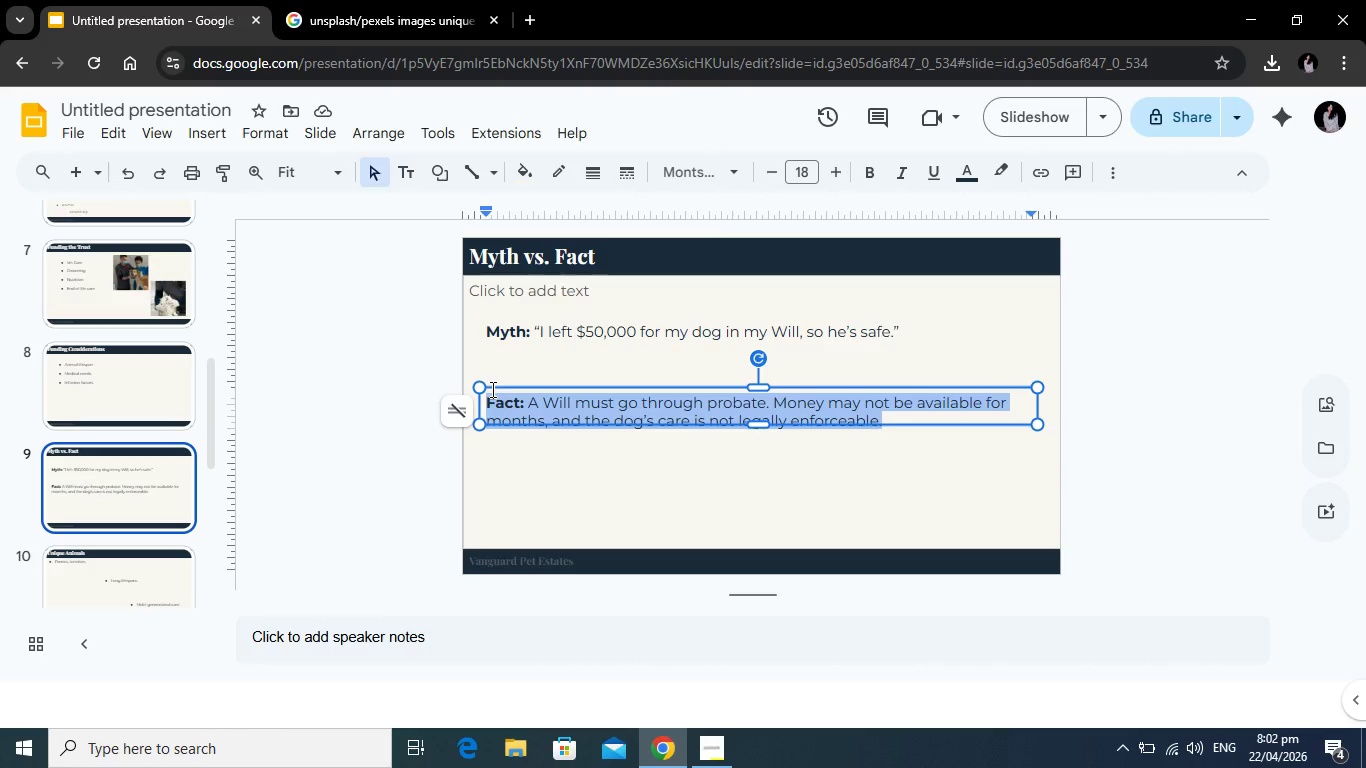 
key(Backspace)
 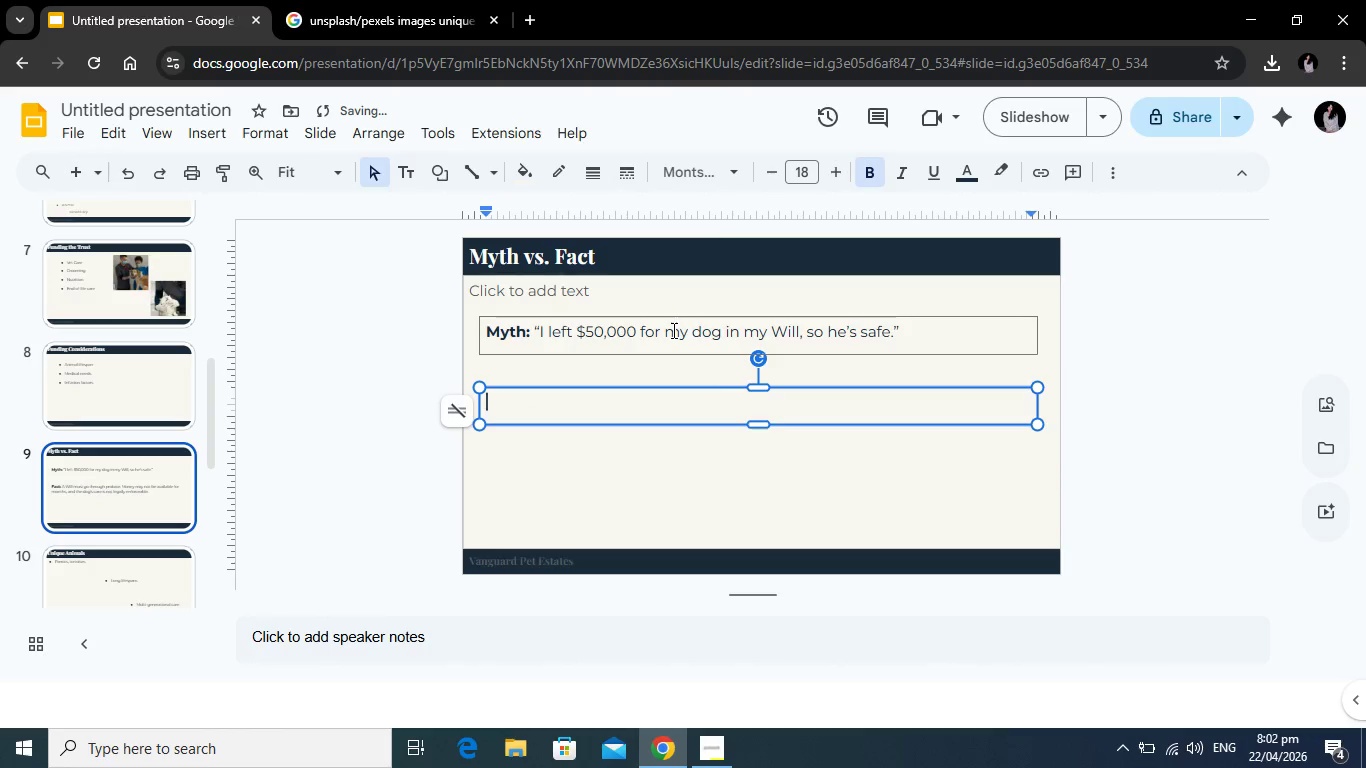 
left_click([672, 330])
 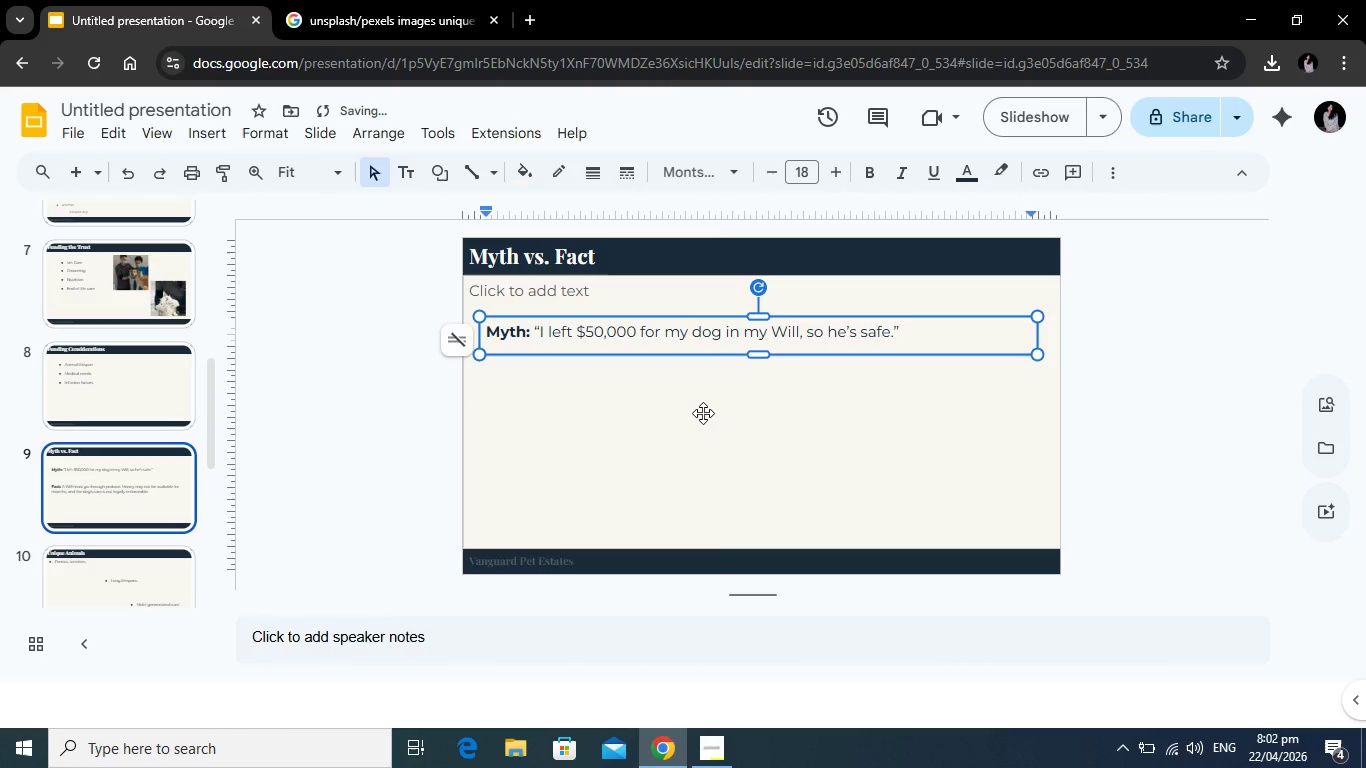 
left_click([703, 413])
 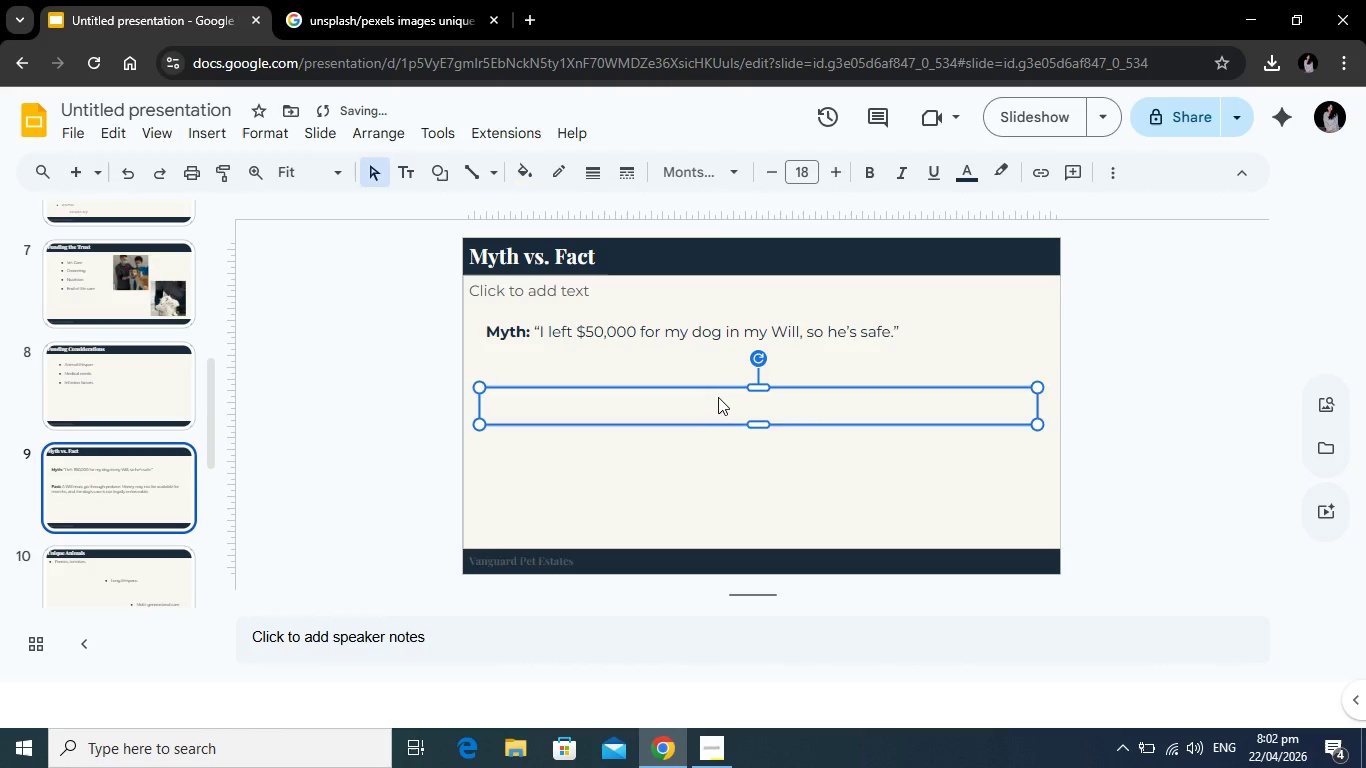 
key(Backspace)
 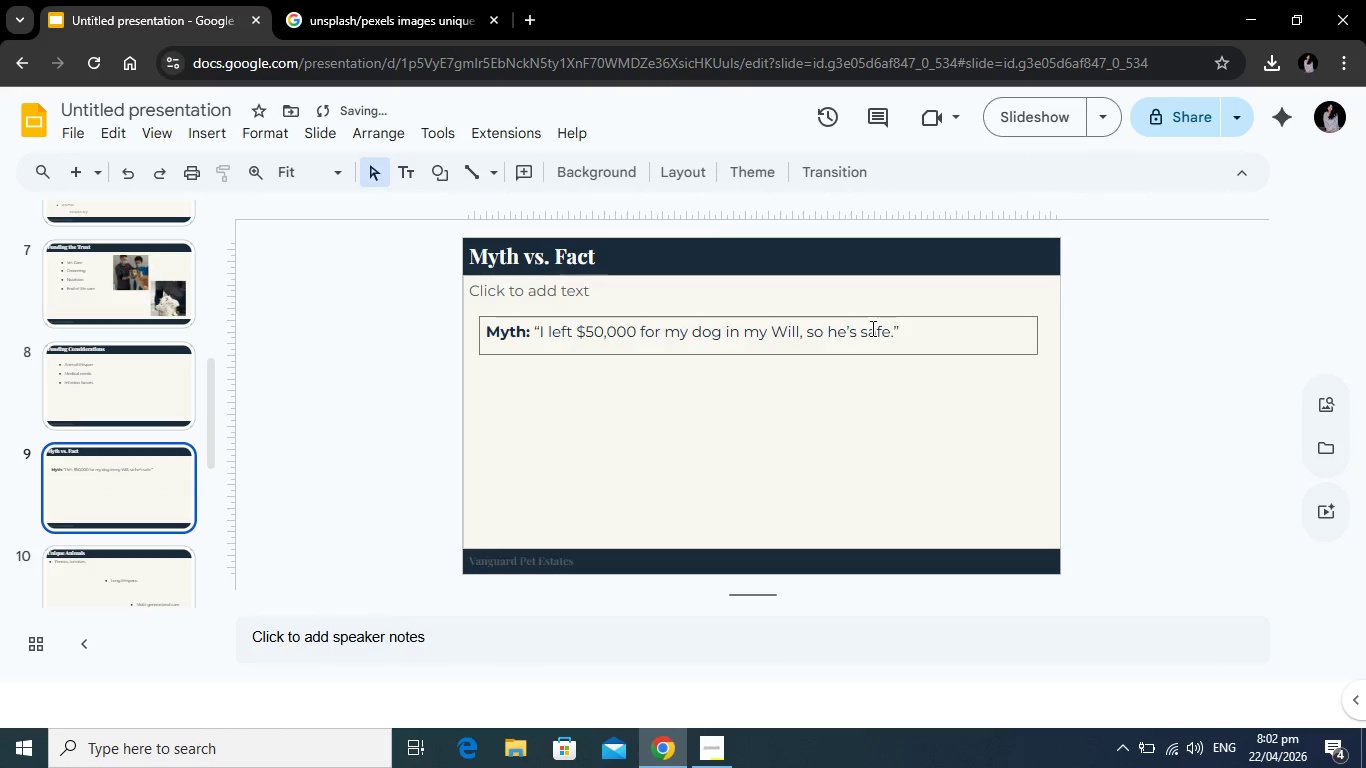 
left_click([871, 328])
 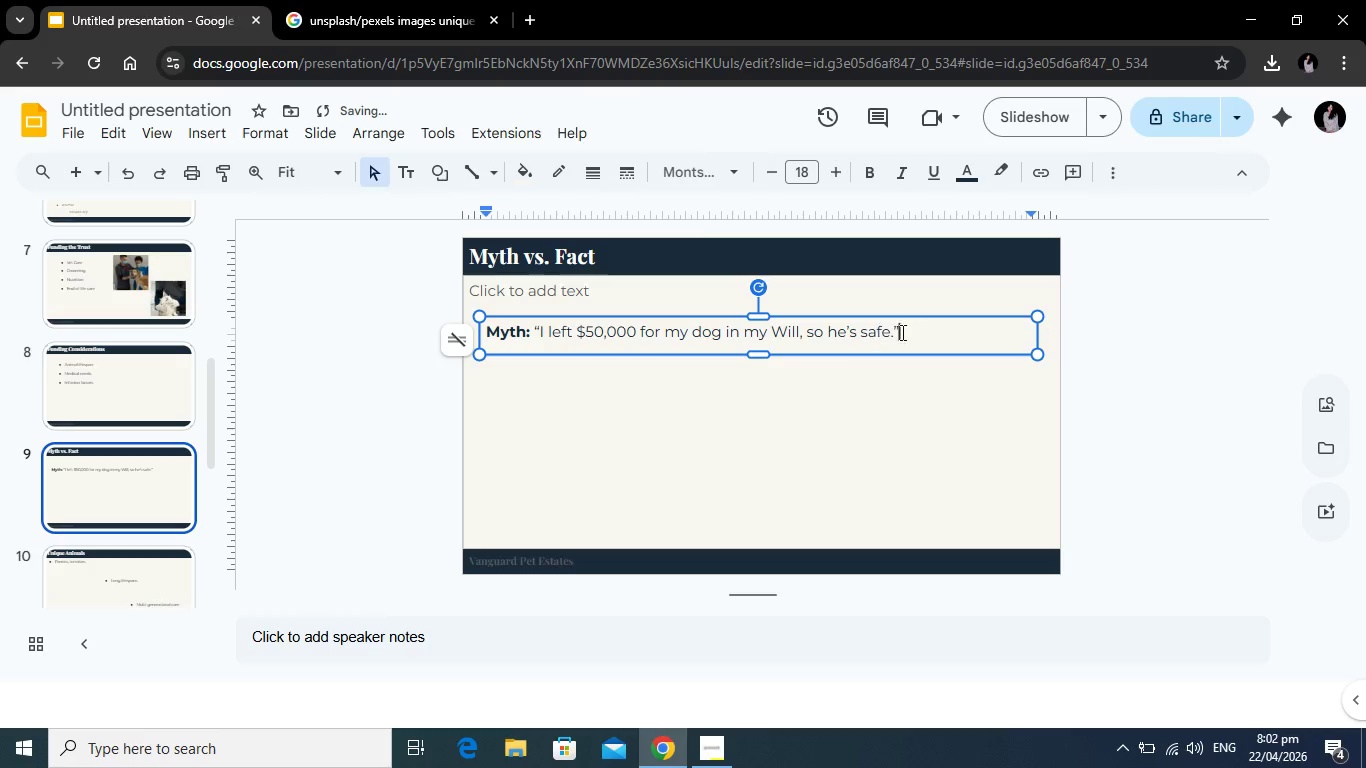 
left_click_drag(start_coordinate=[919, 328], to_coordinate=[534, 333])
 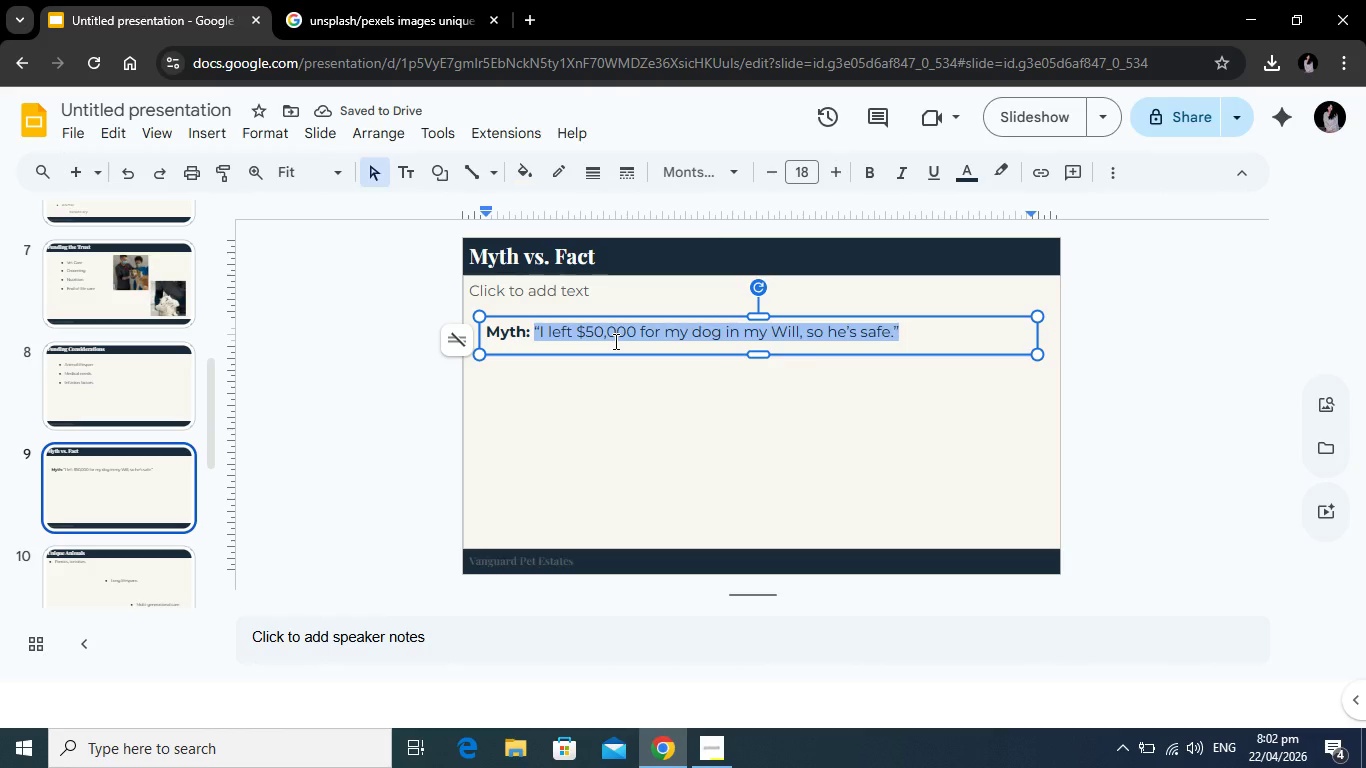 
key(Backspace)
type(Verbal promises work)
 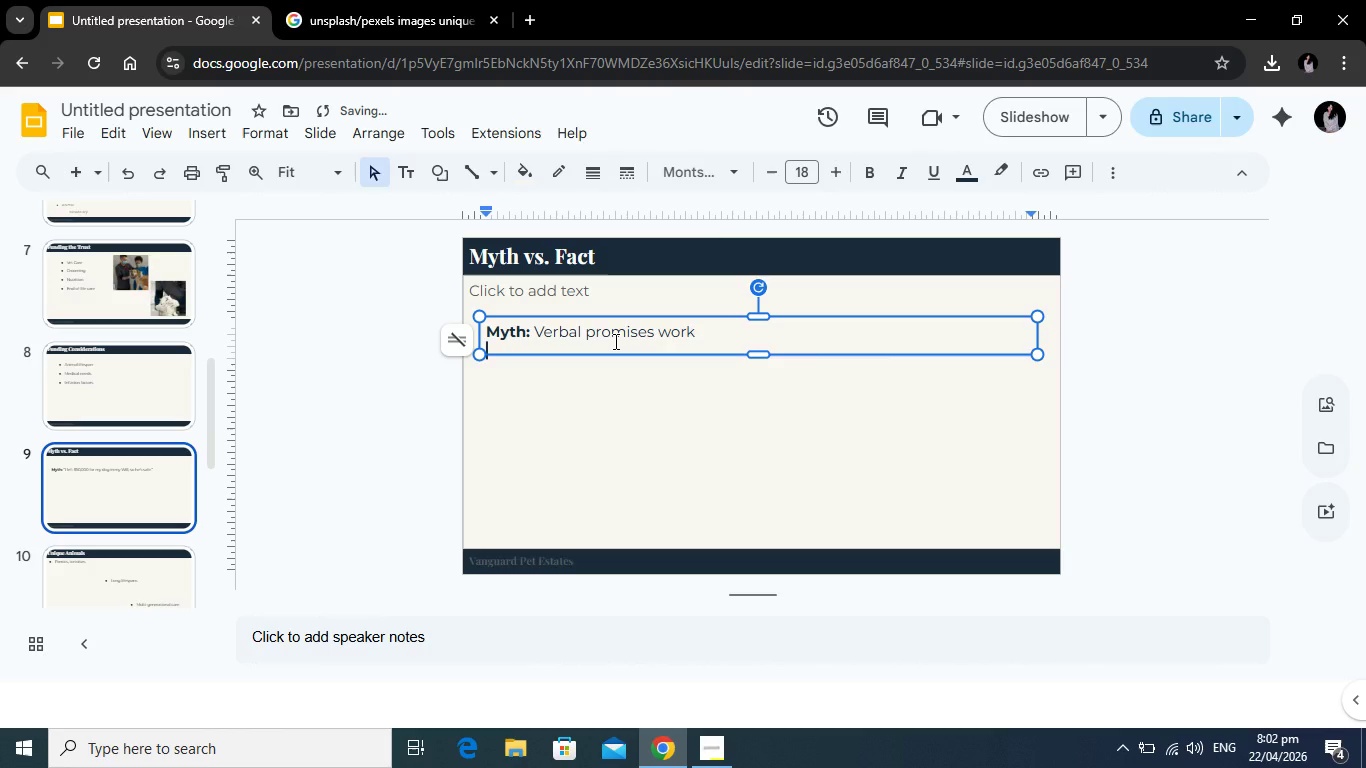 
 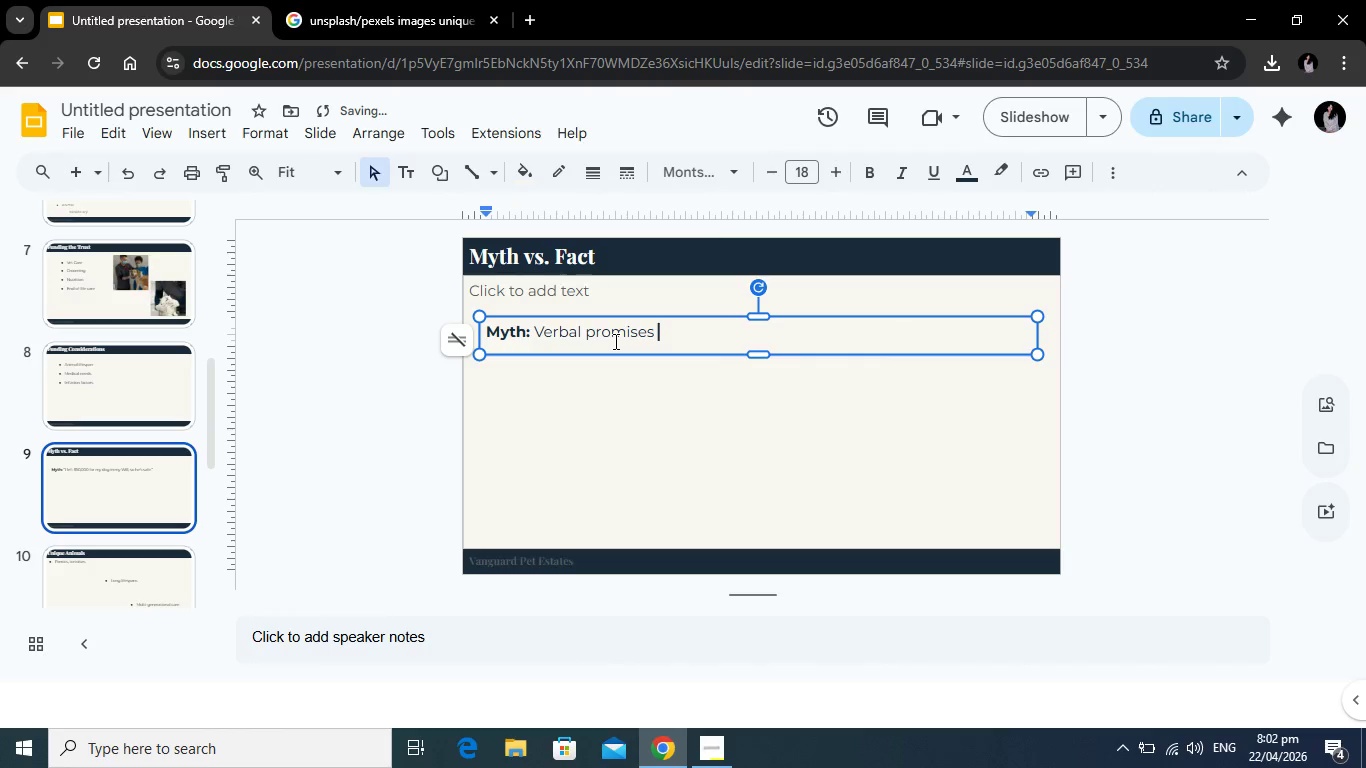 
key(Enter)
 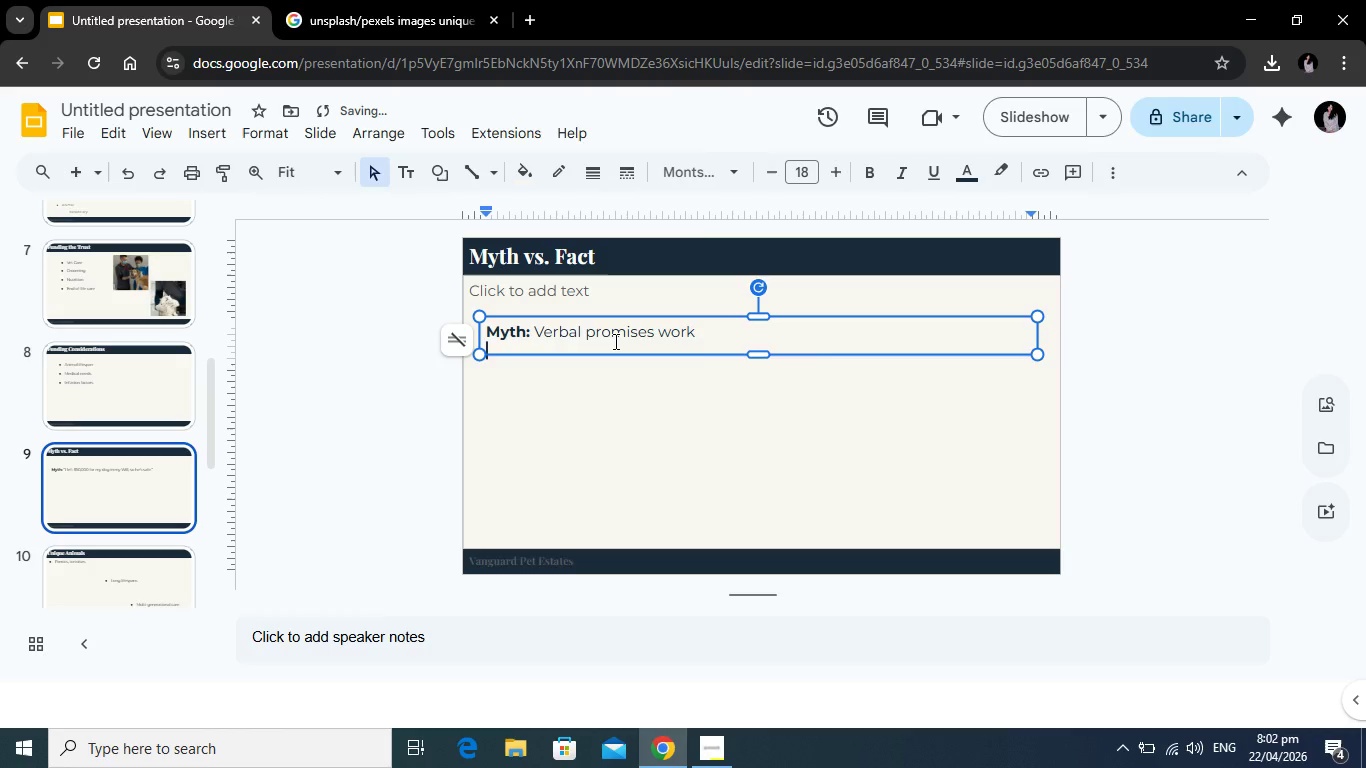 
type(Fact: Legal trust ensures protection)
 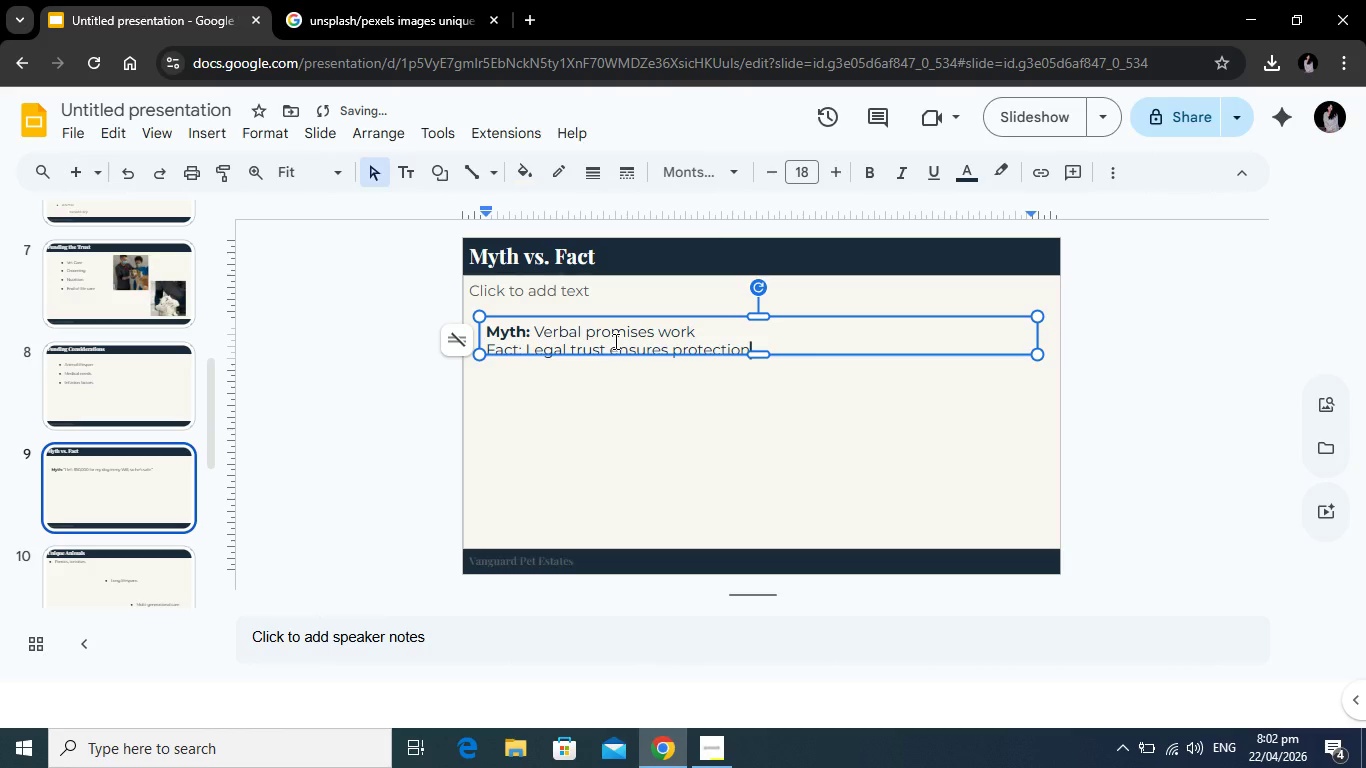 
key(Enter)
 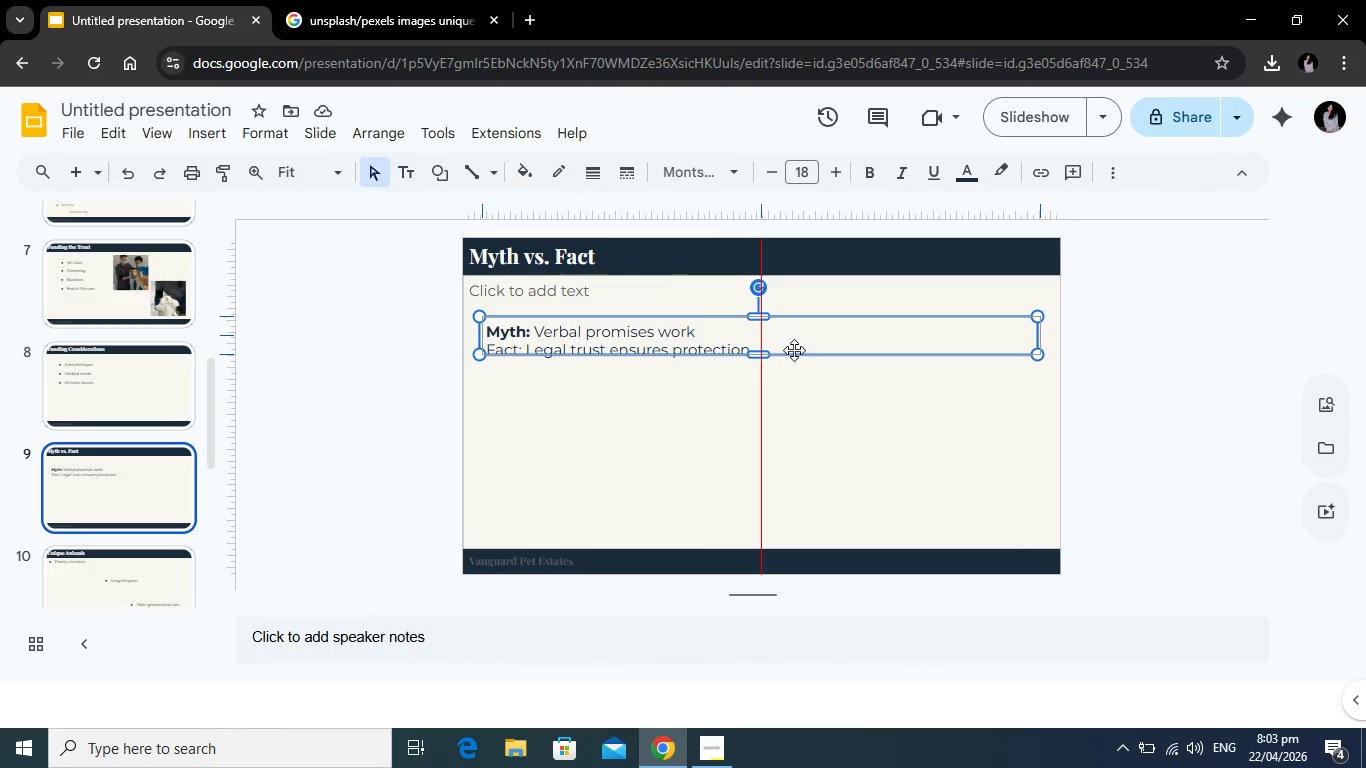 
wait(7.52)
 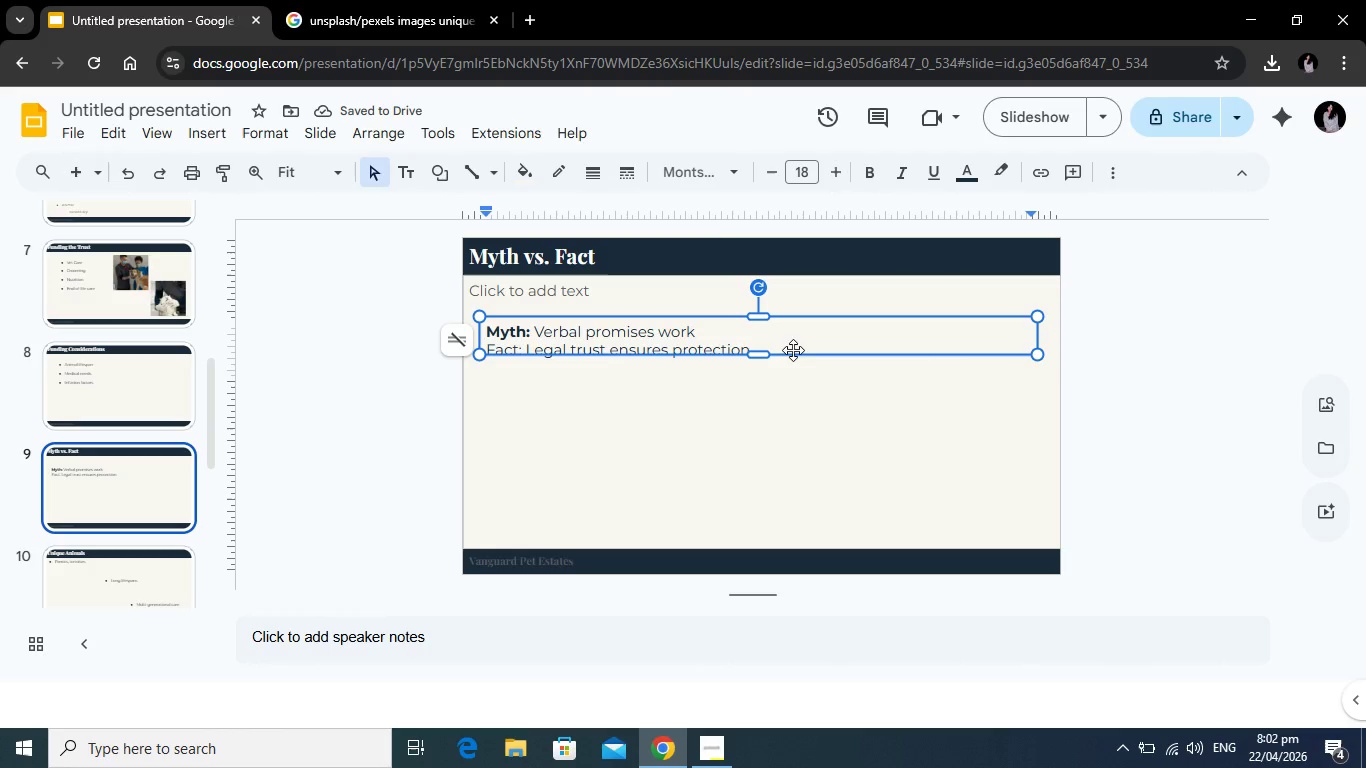 
left_click([793, 350])
 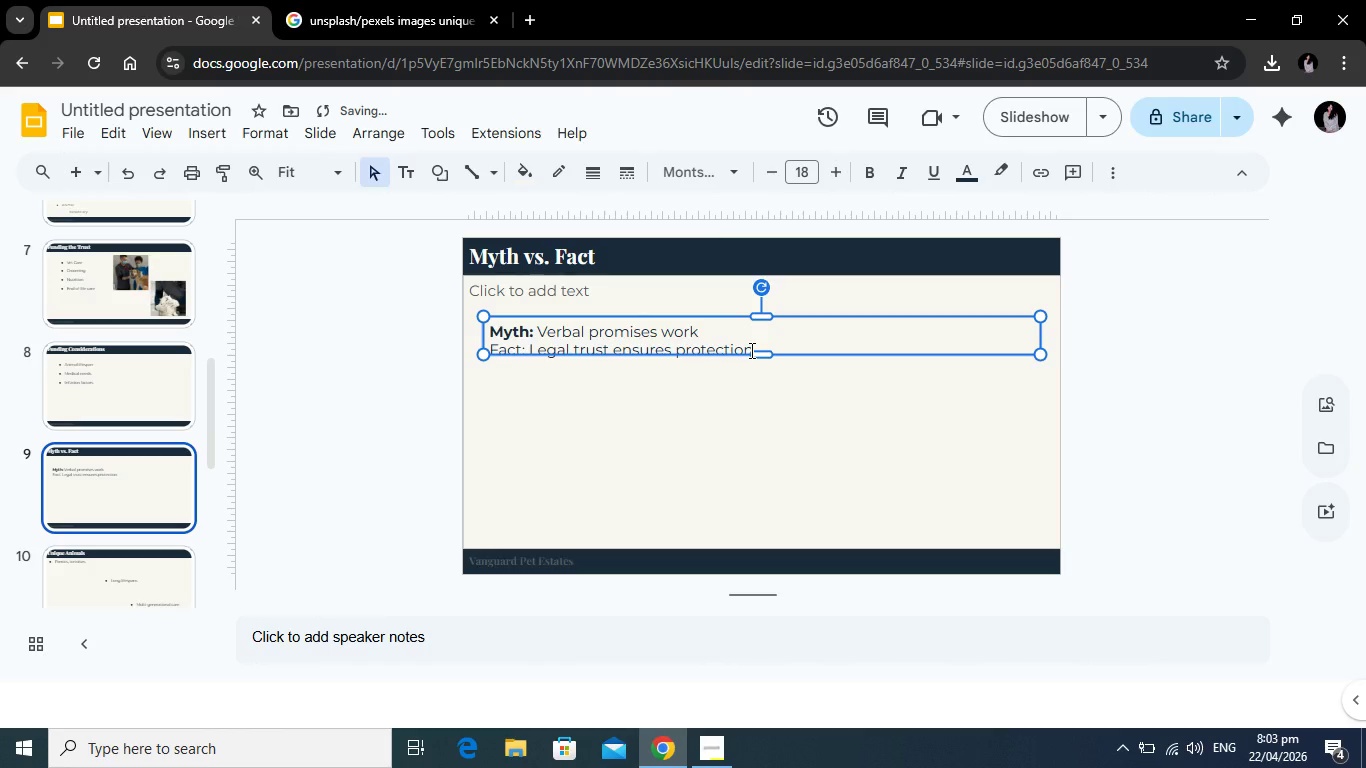 
left_click_drag(start_coordinate=[750, 350], to_coordinate=[490, 328])
 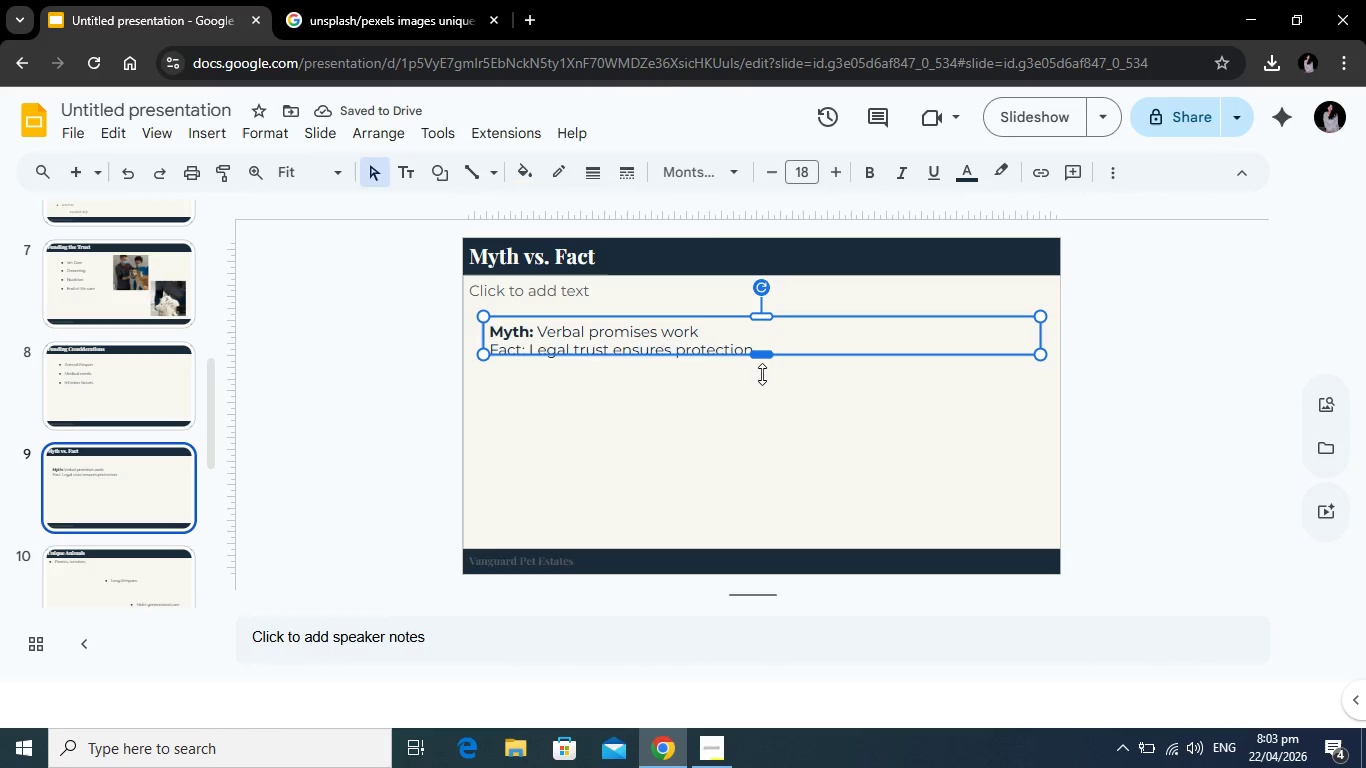 
left_click_drag(start_coordinate=[762, 353], to_coordinate=[768, 471])
 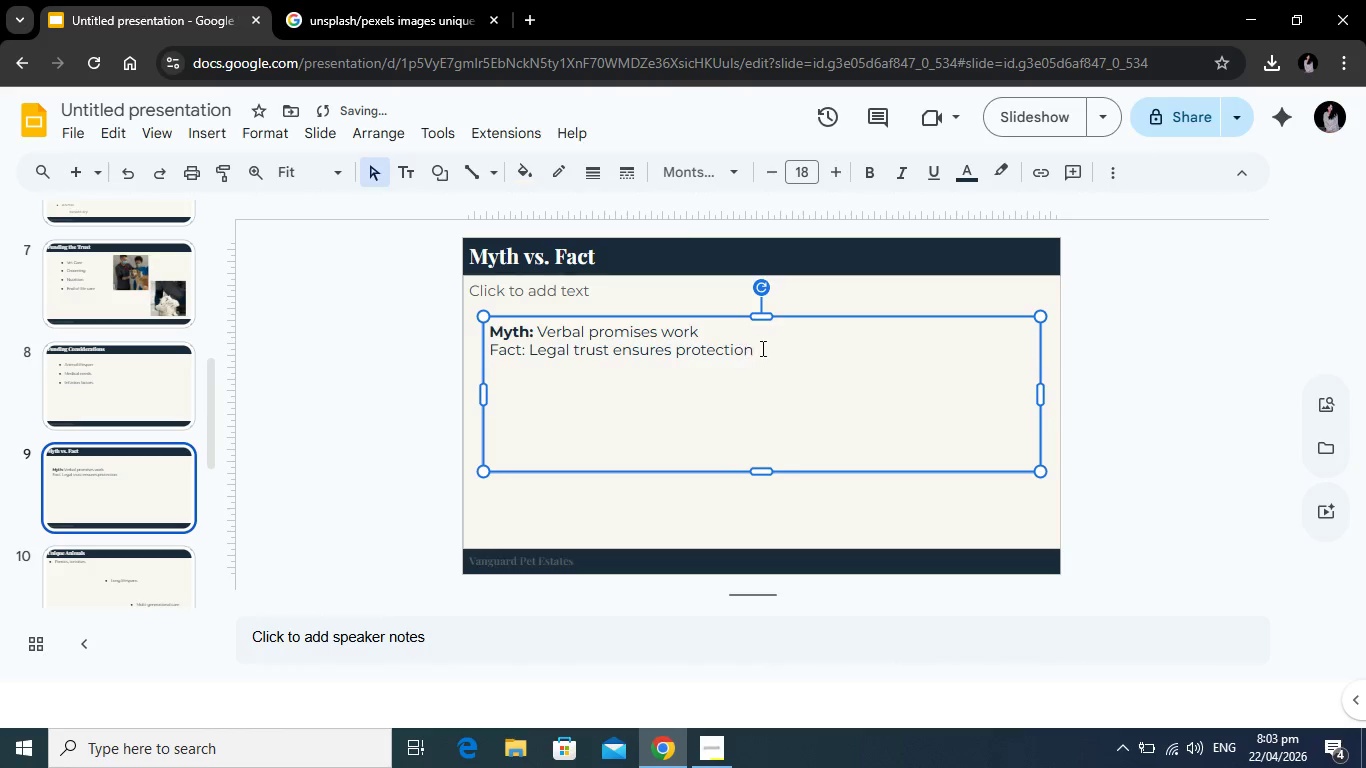 
left_click([761, 348])
 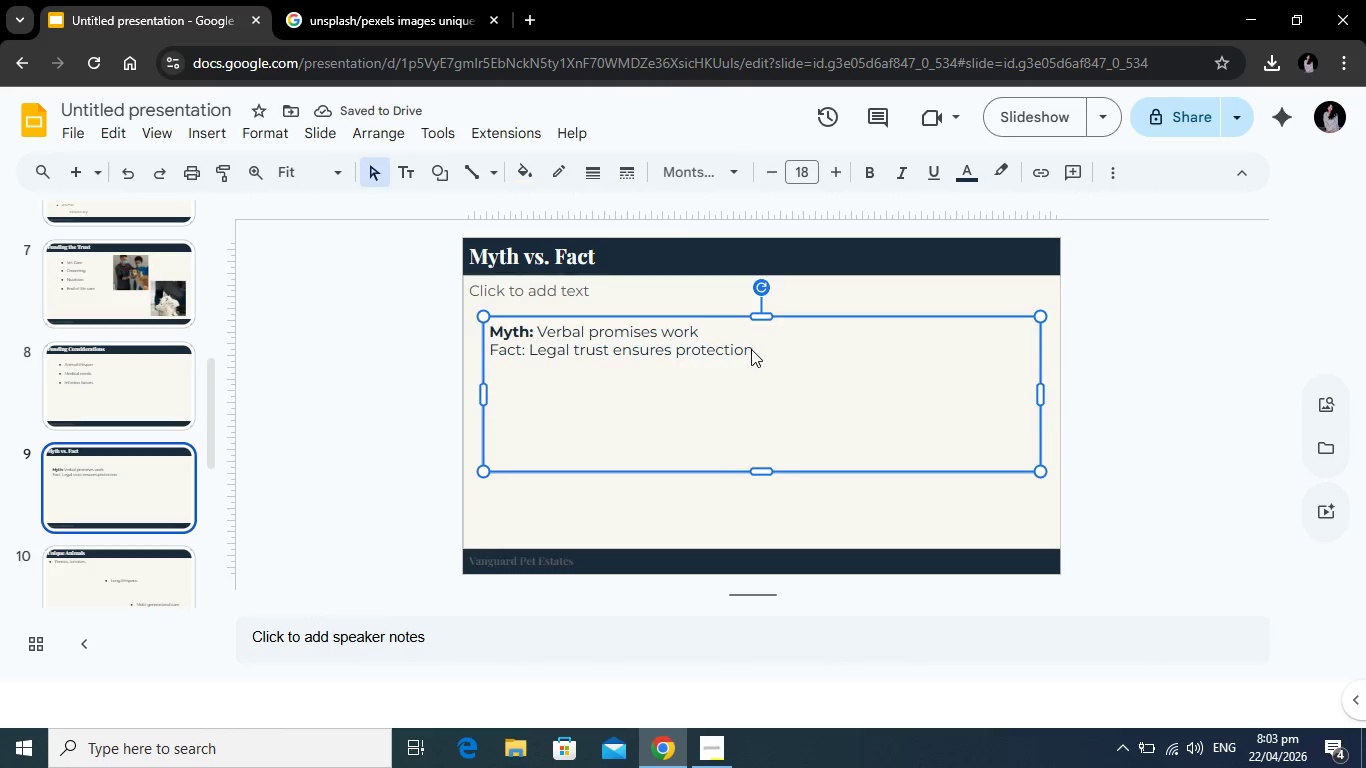 
left_click([751, 349])
 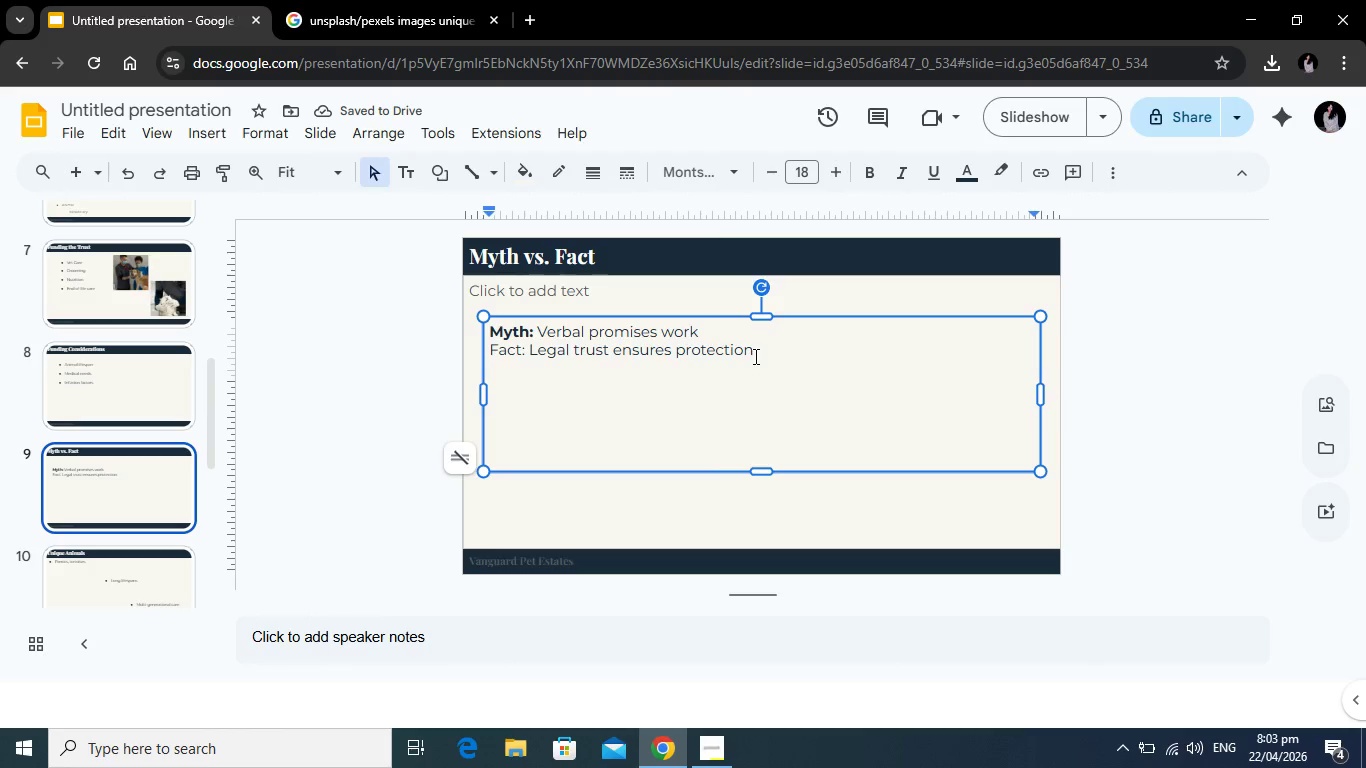 
left_click_drag(start_coordinate=[755, 355], to_coordinate=[490, 332])
 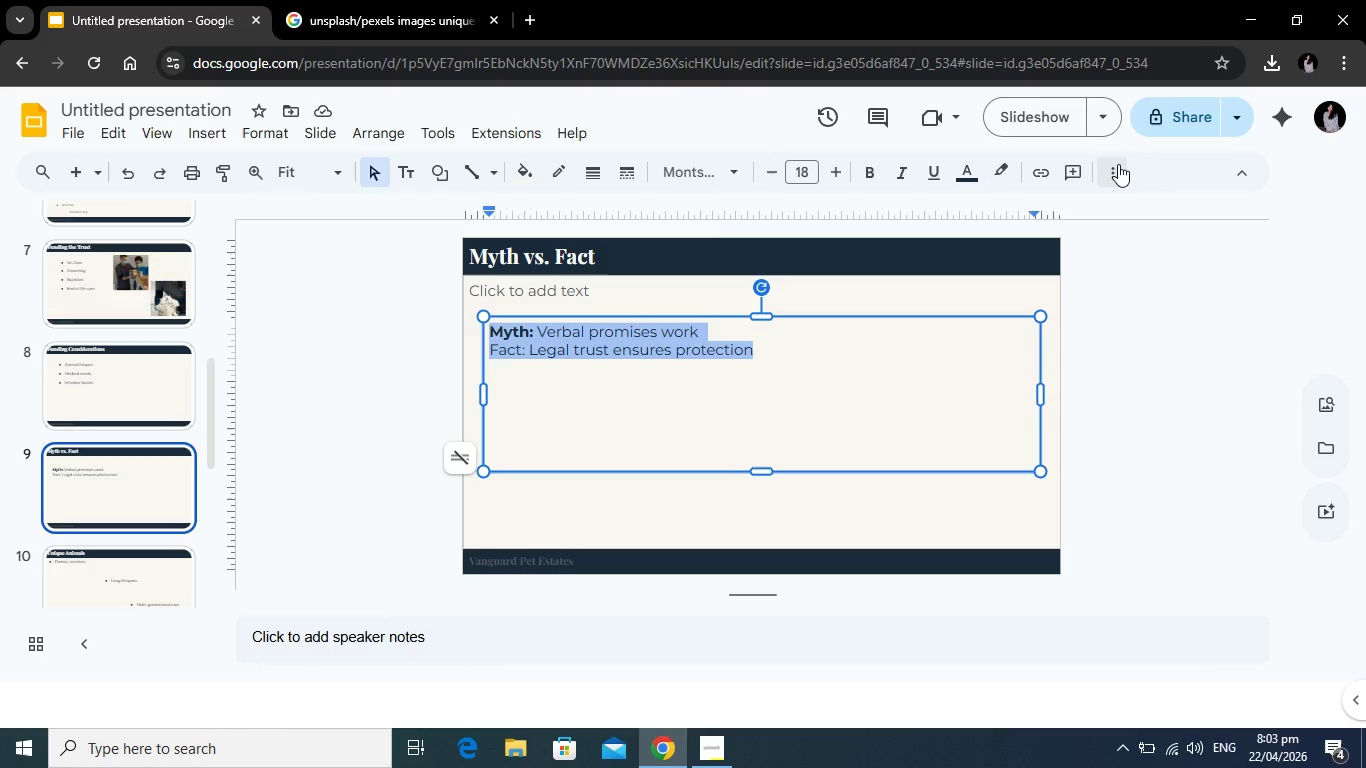 
left_click([1118, 164])
 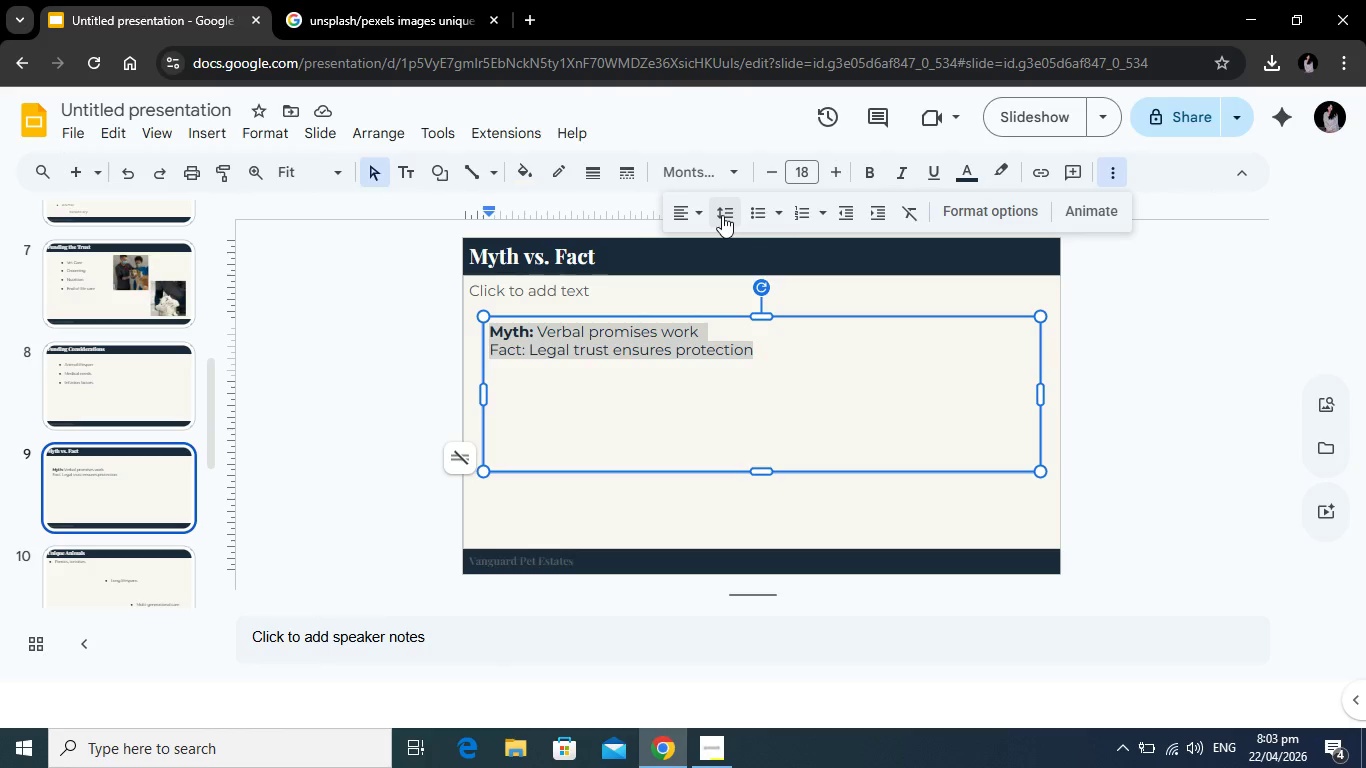 
left_click([722, 215])
 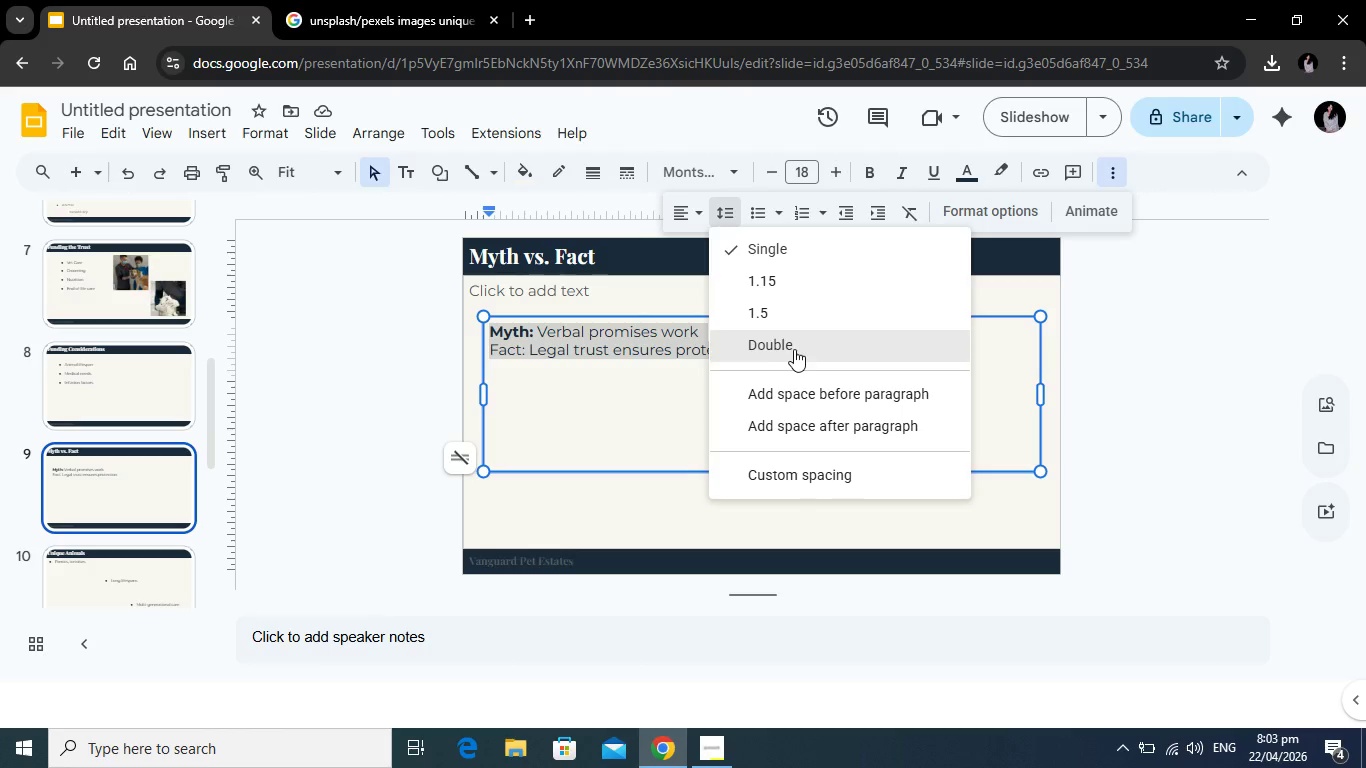 
left_click([794, 349])
 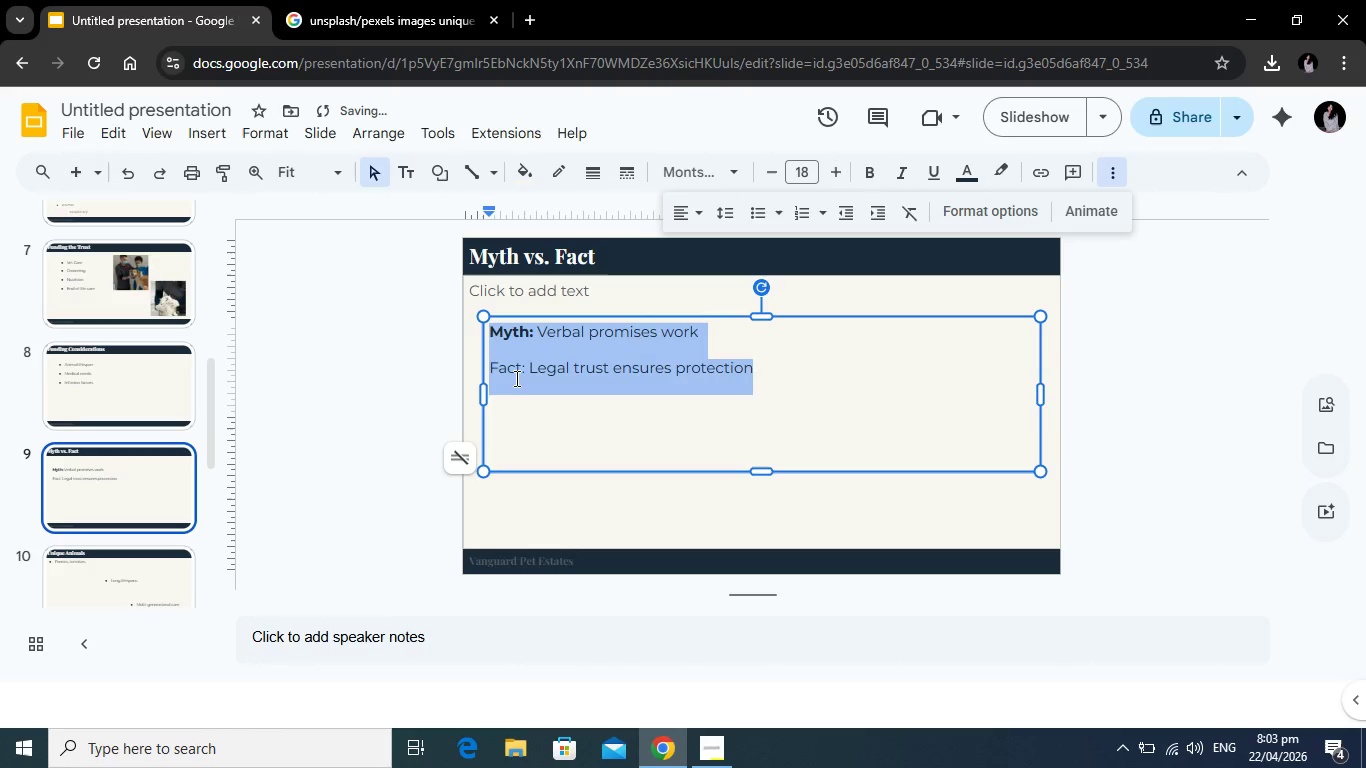 
left_click([512, 380])
 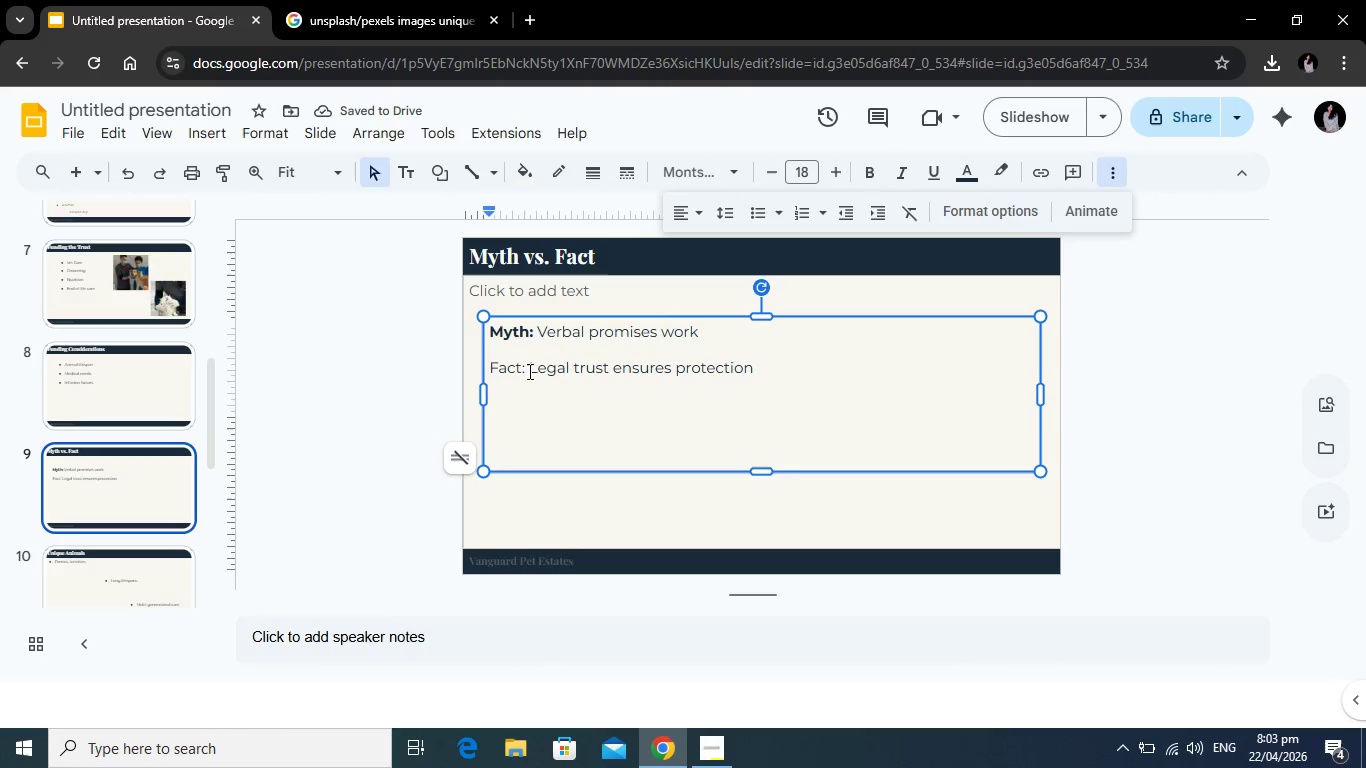 
left_click_drag(start_coordinate=[528, 371], to_coordinate=[479, 377])
 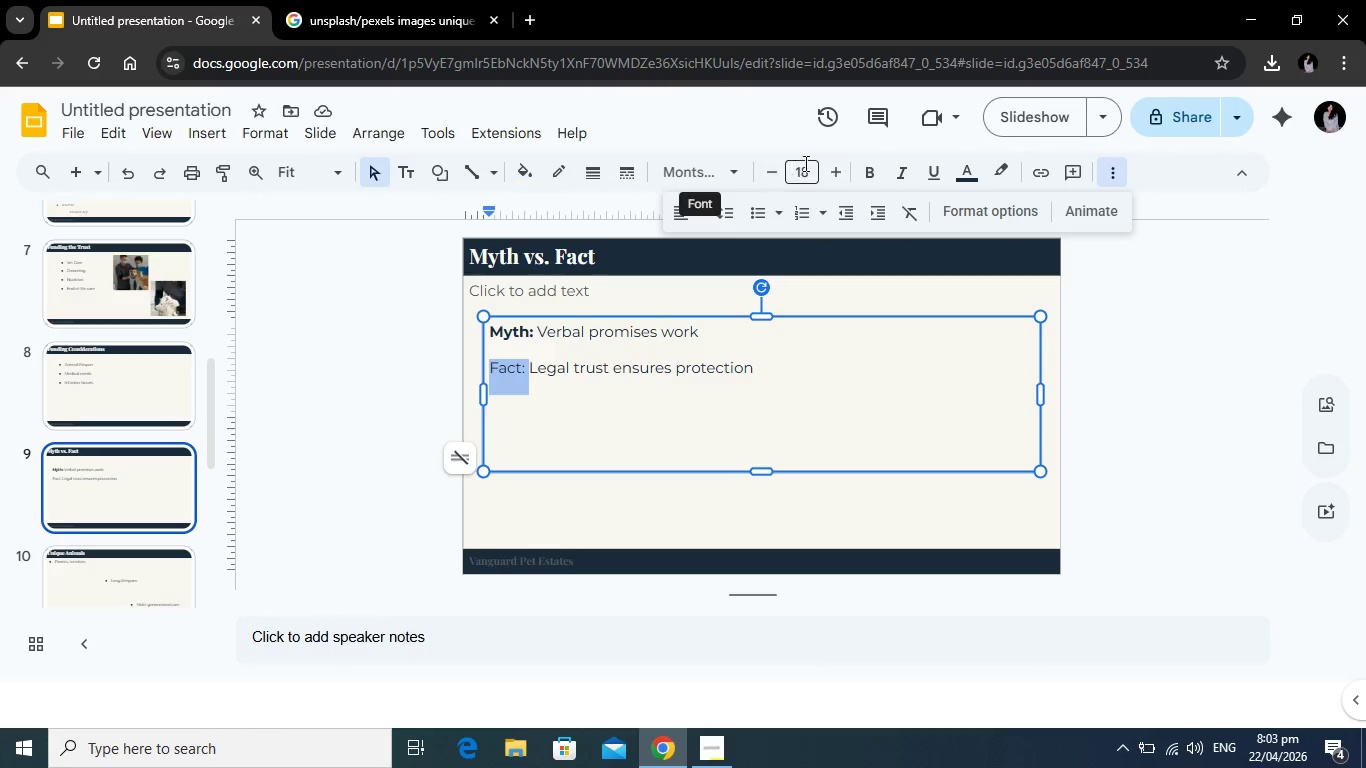 
left_click([869, 170])
 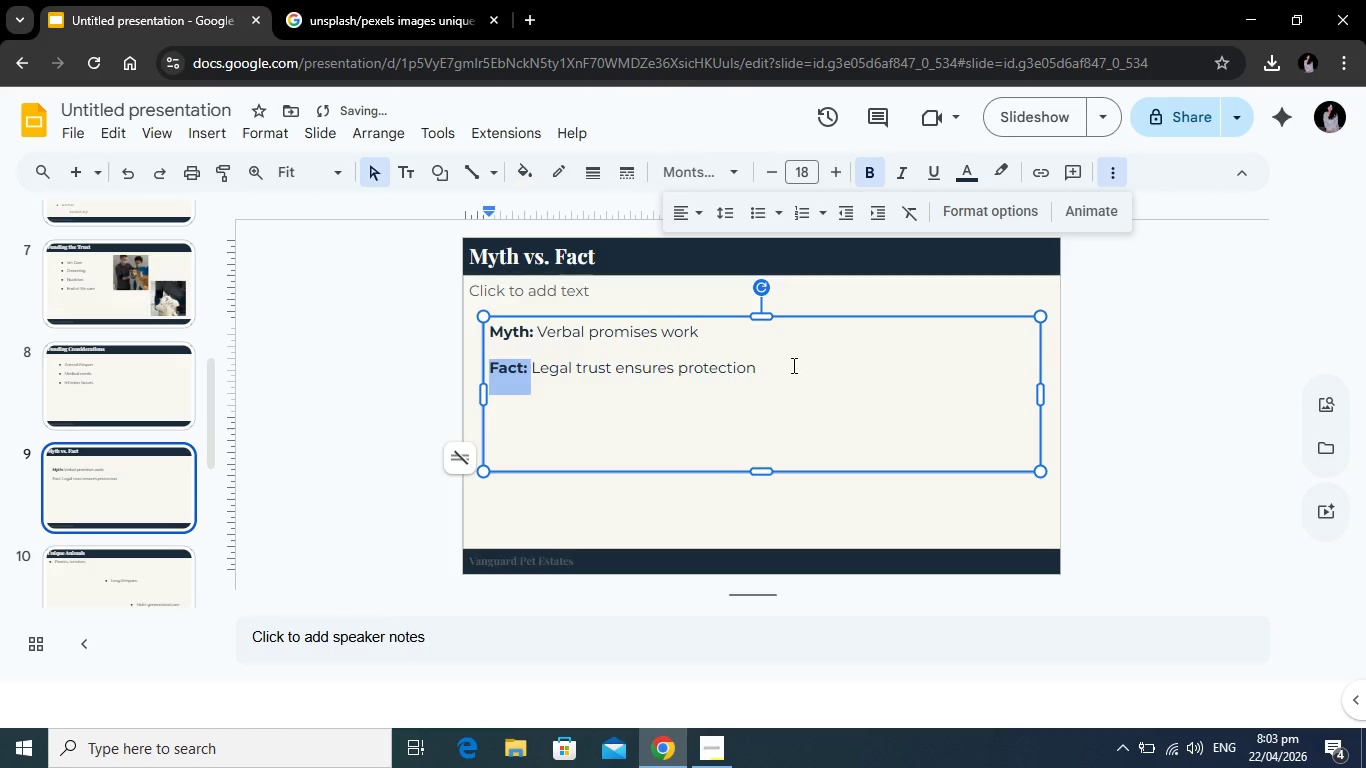 
left_click([792, 365])
 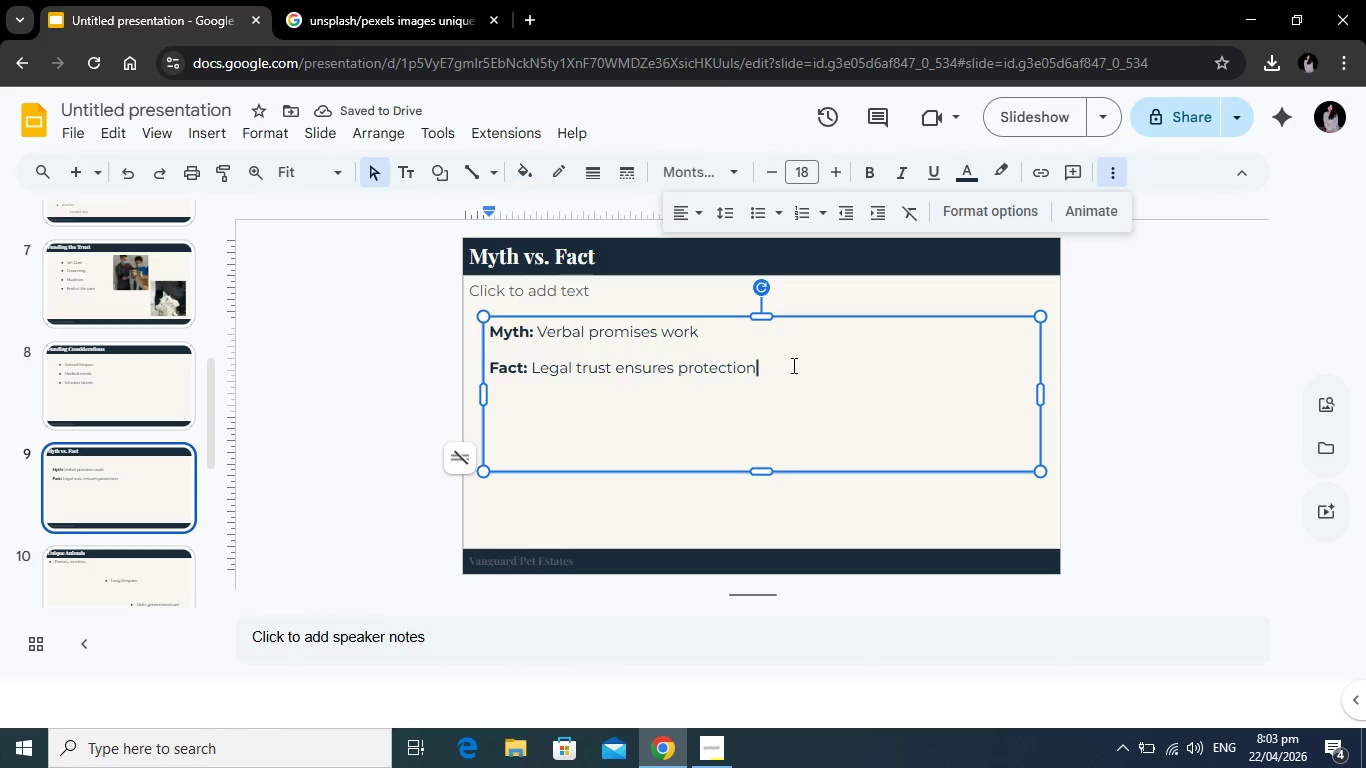 
key(Enter)
 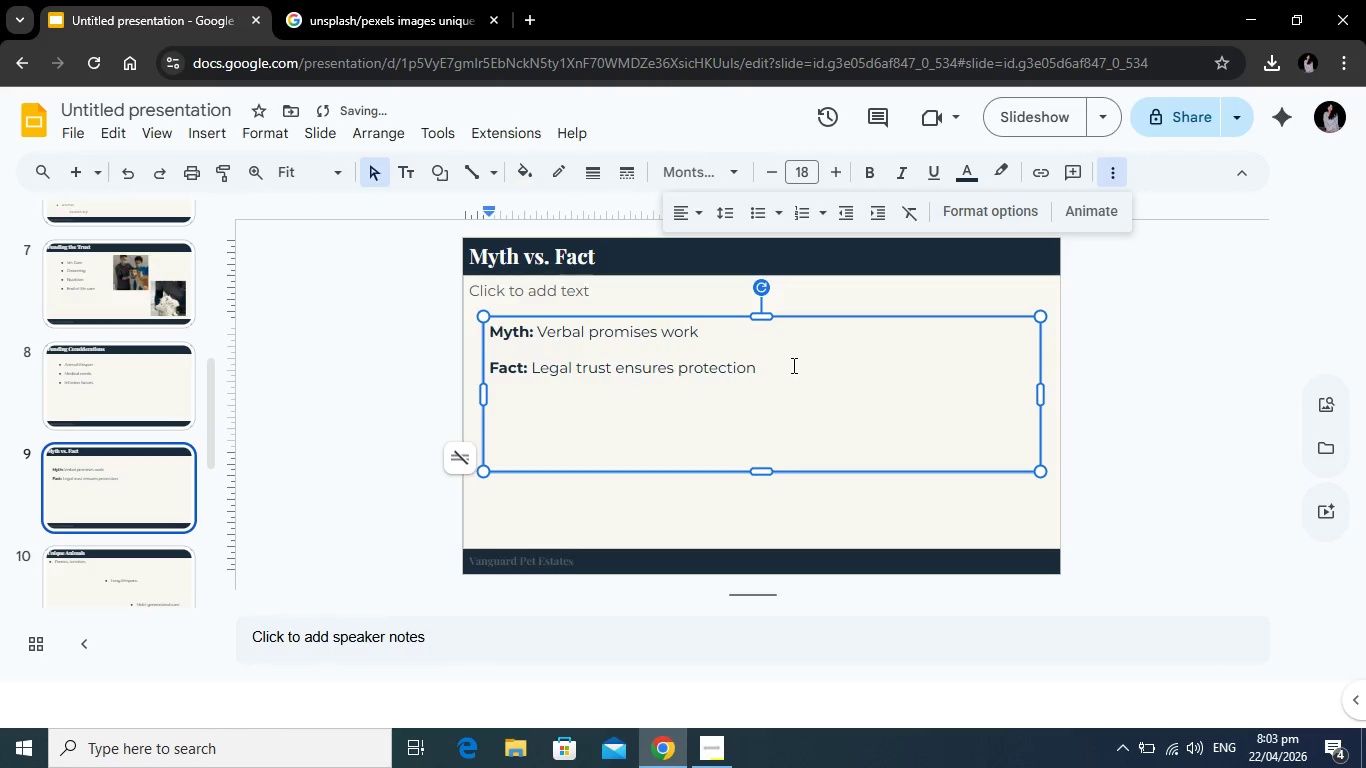 
type(Myht)
key(Backspace)
key(Backspace)
type(th: )
 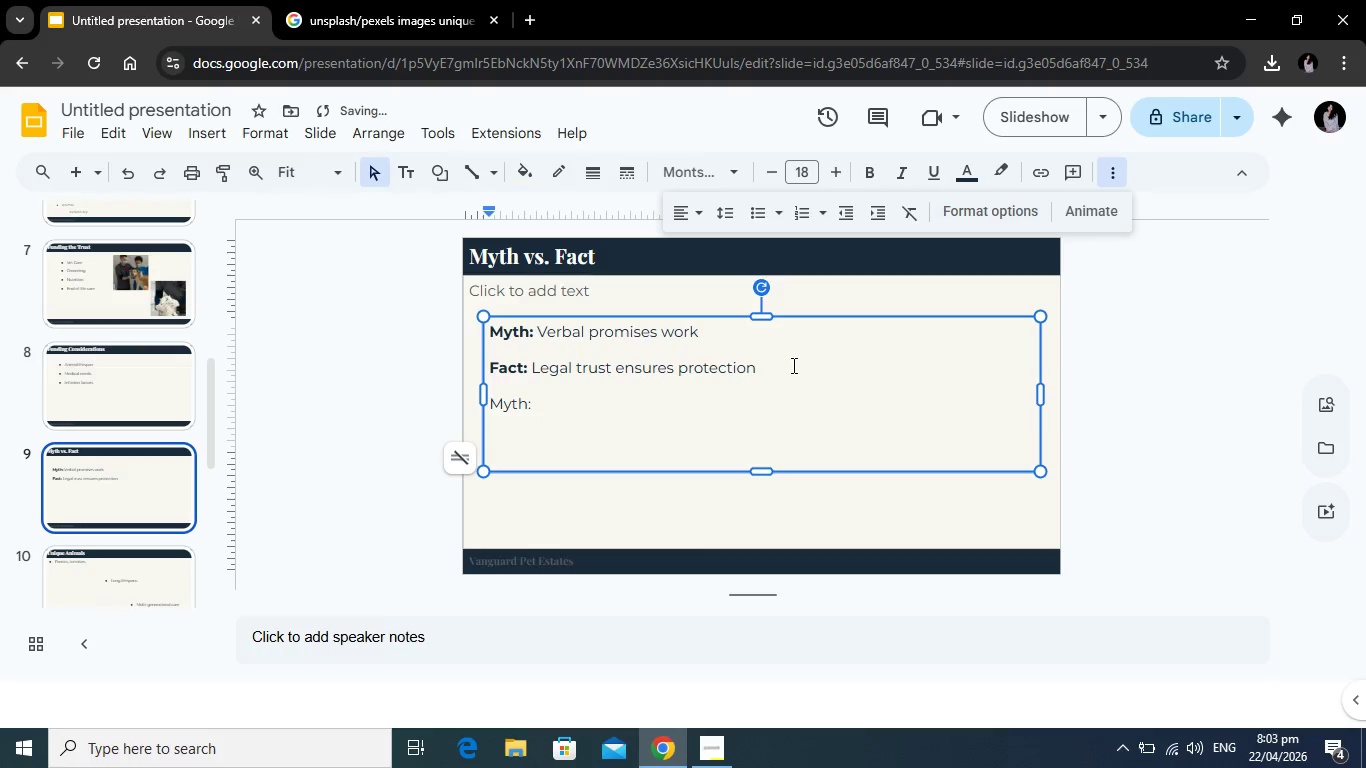 
type(Too expensice)
key(Backspace)
key(Backspace)
type(ve)
 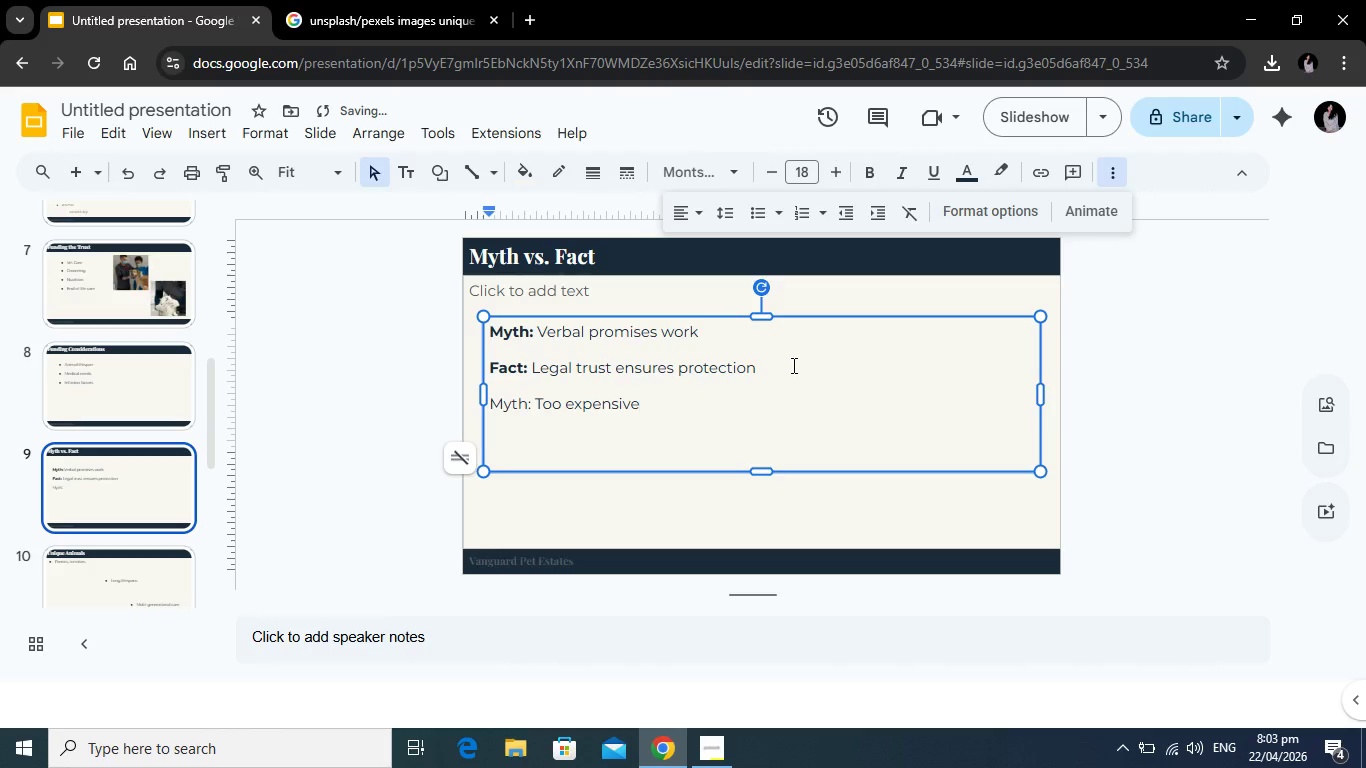 
key(Enter)
 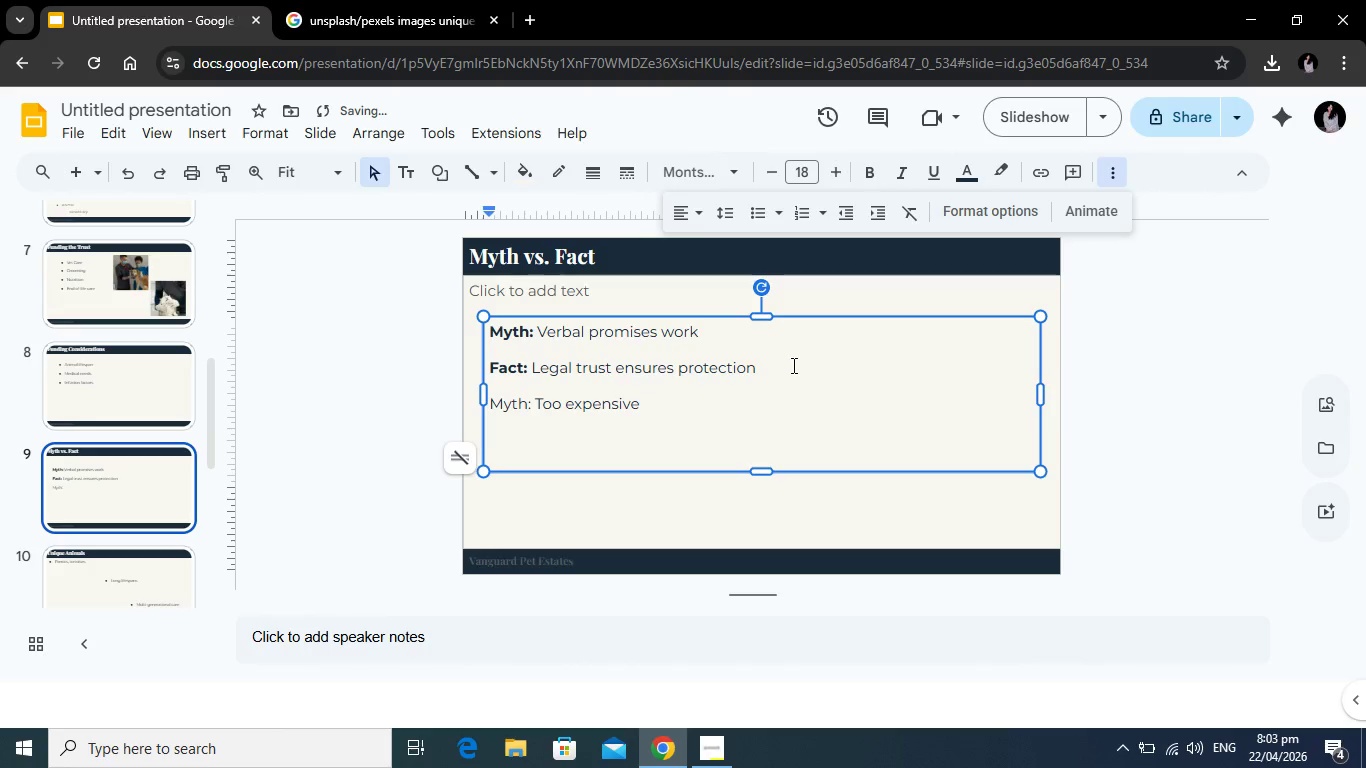 
type(Fact: Flexible structure)
 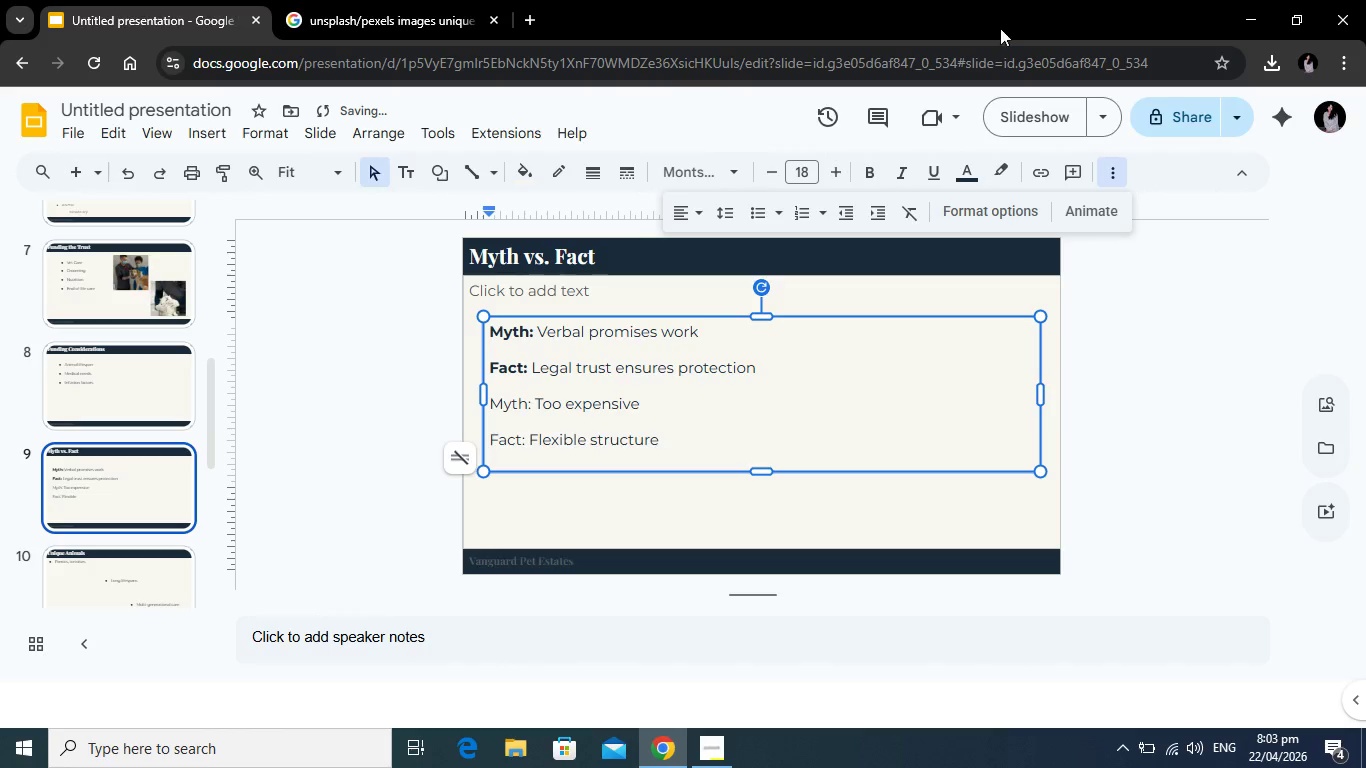 
left_click_drag(start_coordinate=[526, 443], to_coordinate=[500, 405])
 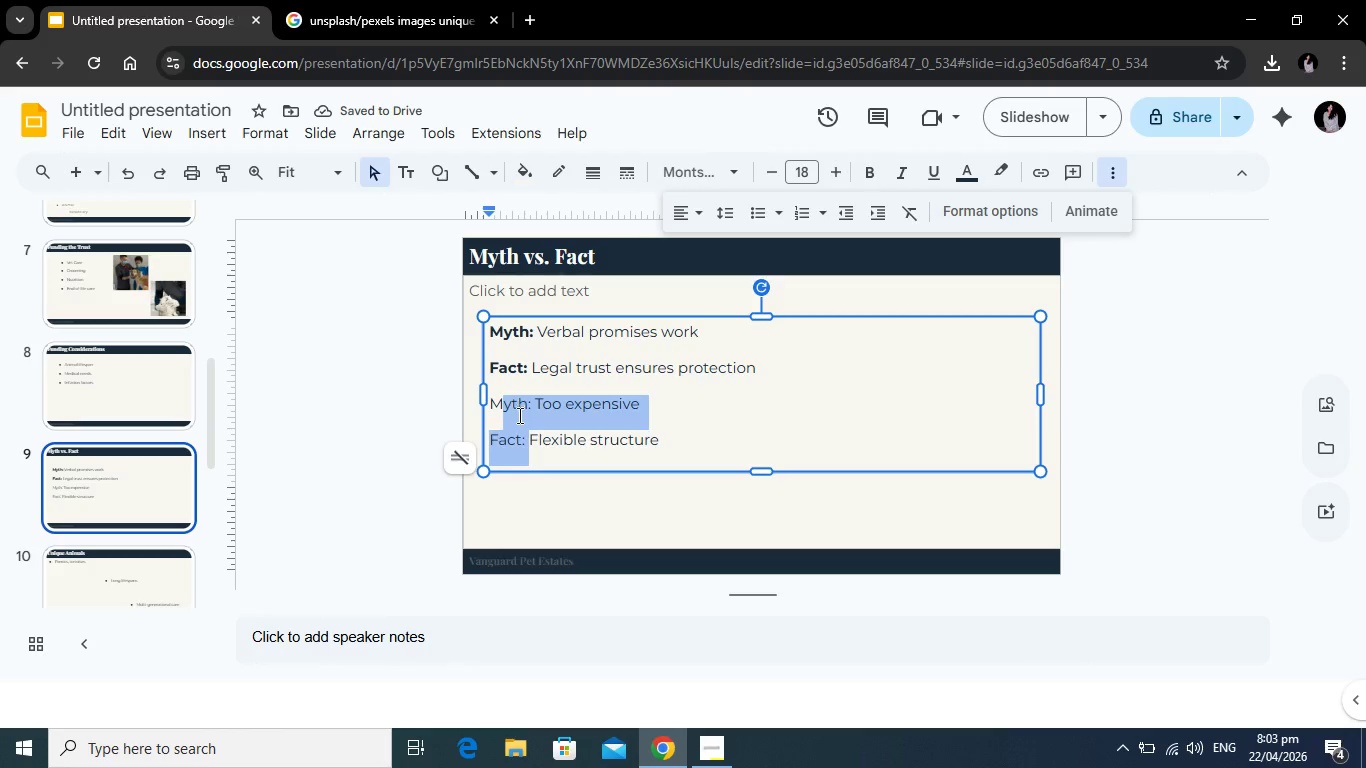 
left_click([518, 413])
 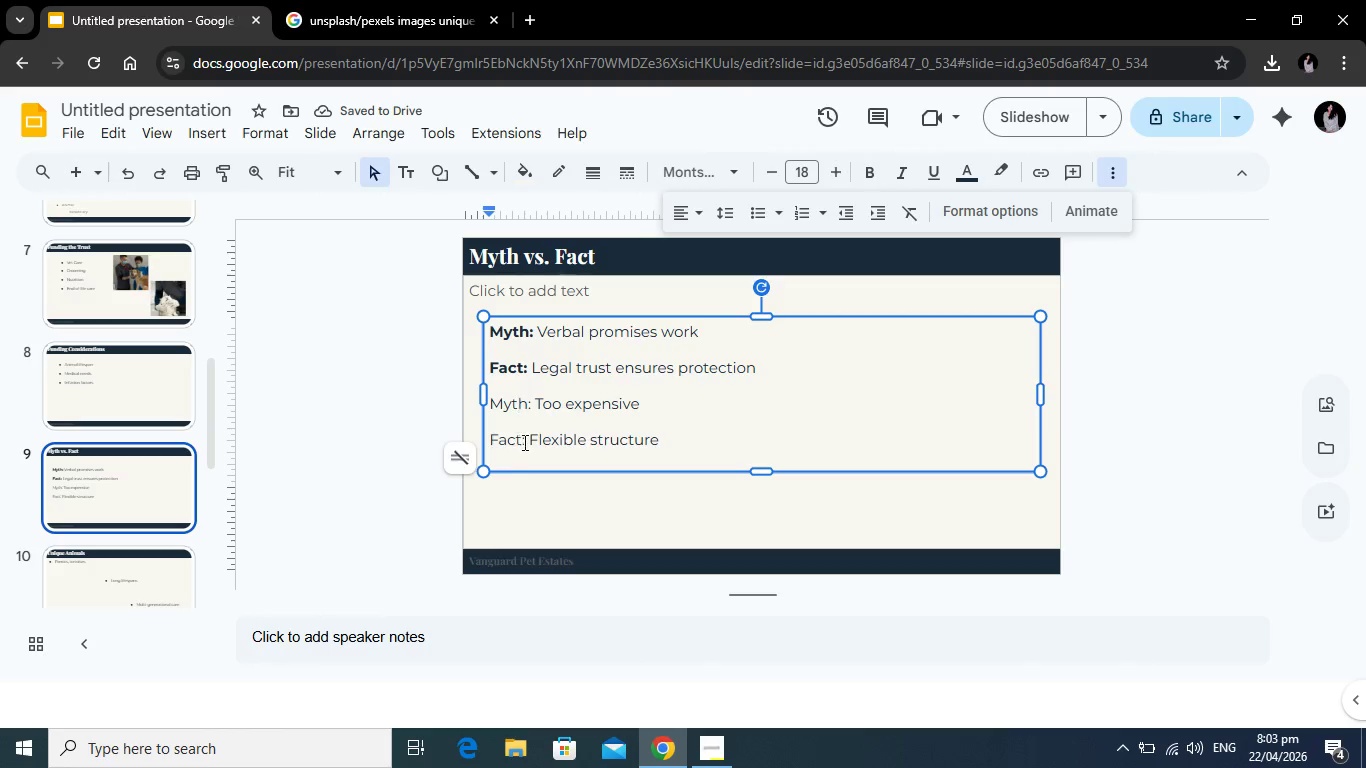 
left_click_drag(start_coordinate=[526, 442], to_coordinate=[492, 444])
 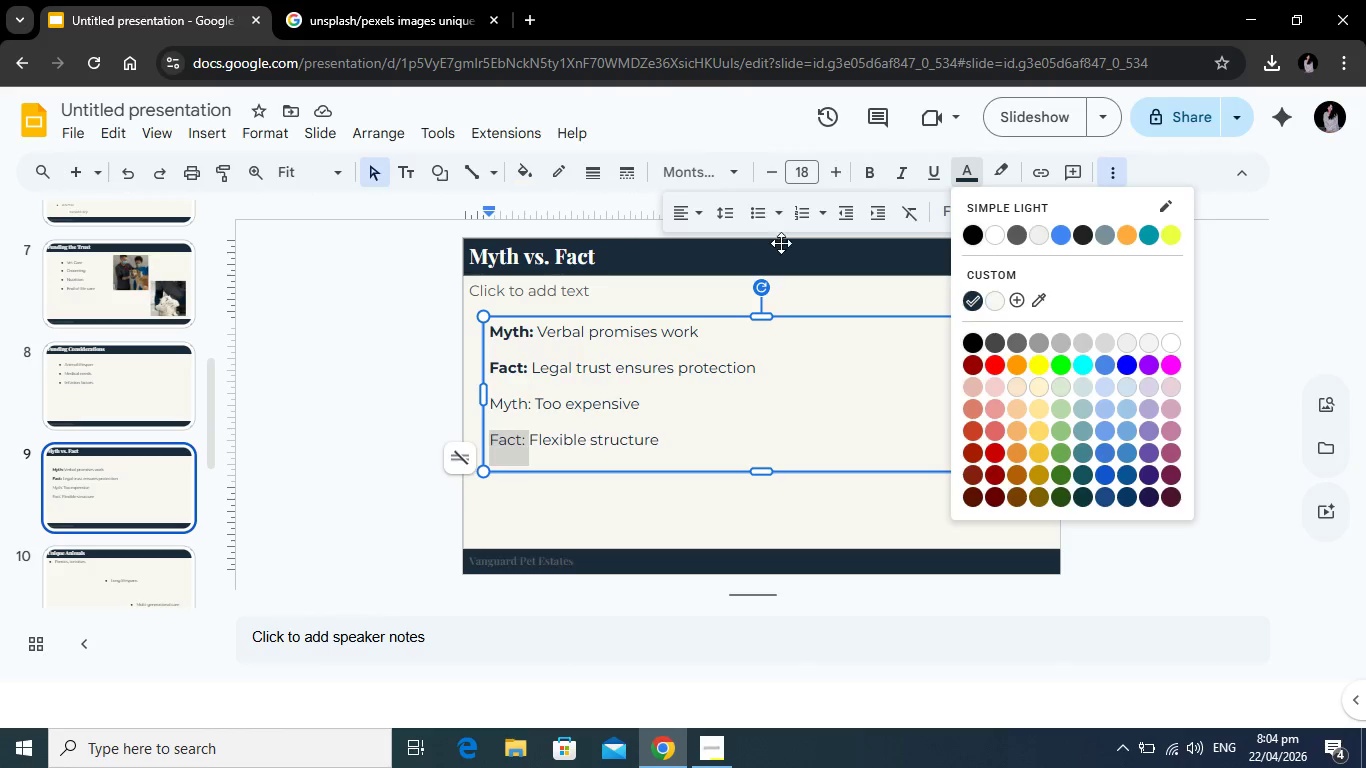 
left_click([874, 179])
 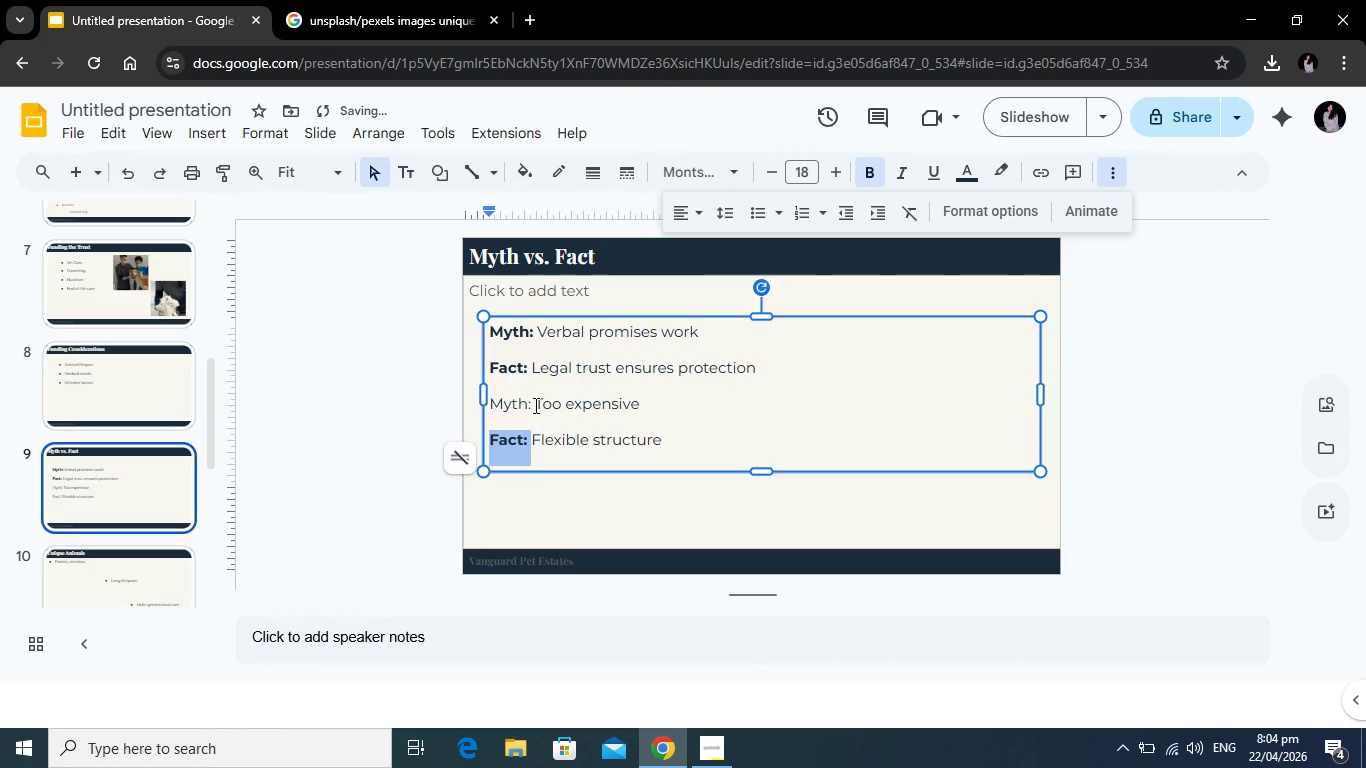 
left_click([534, 405])
 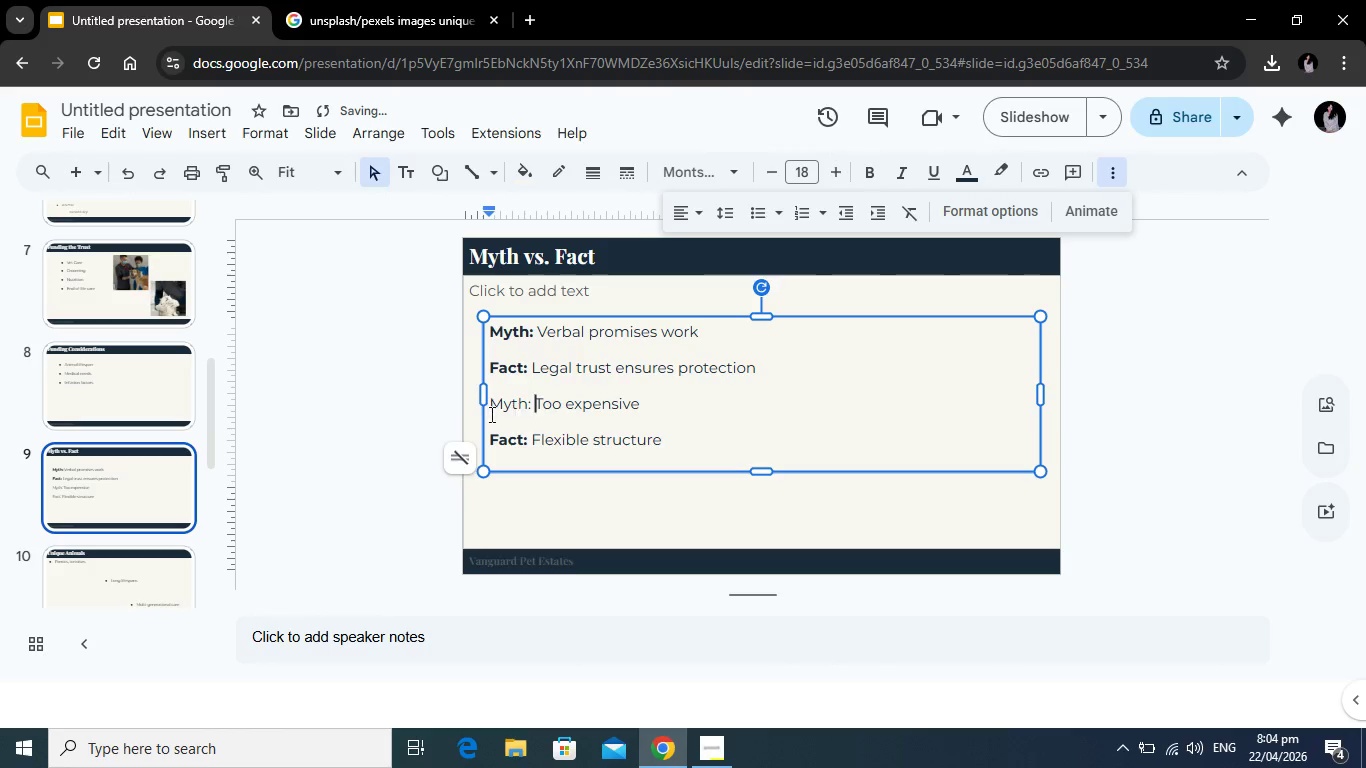 
left_click_drag(start_coordinate=[534, 405], to_coordinate=[471, 415])
 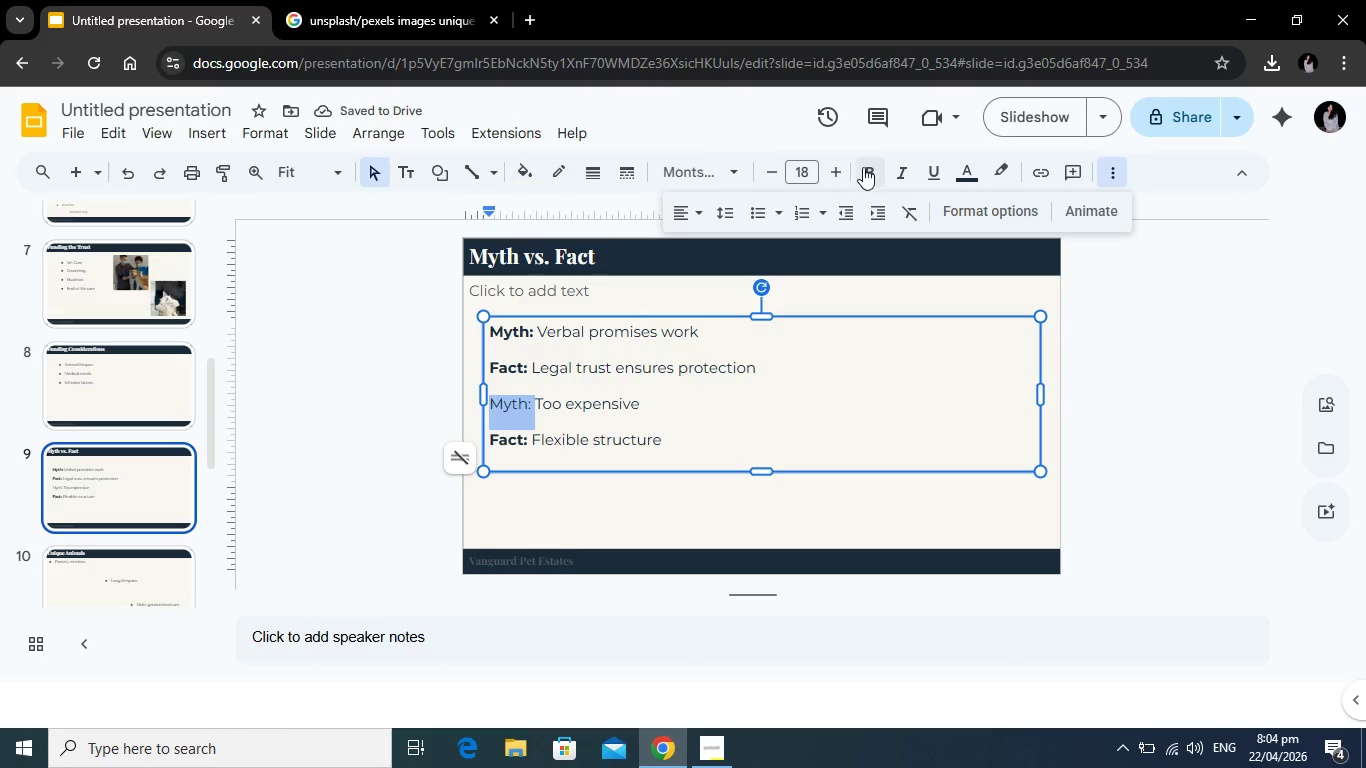 
left_click([863, 167])
 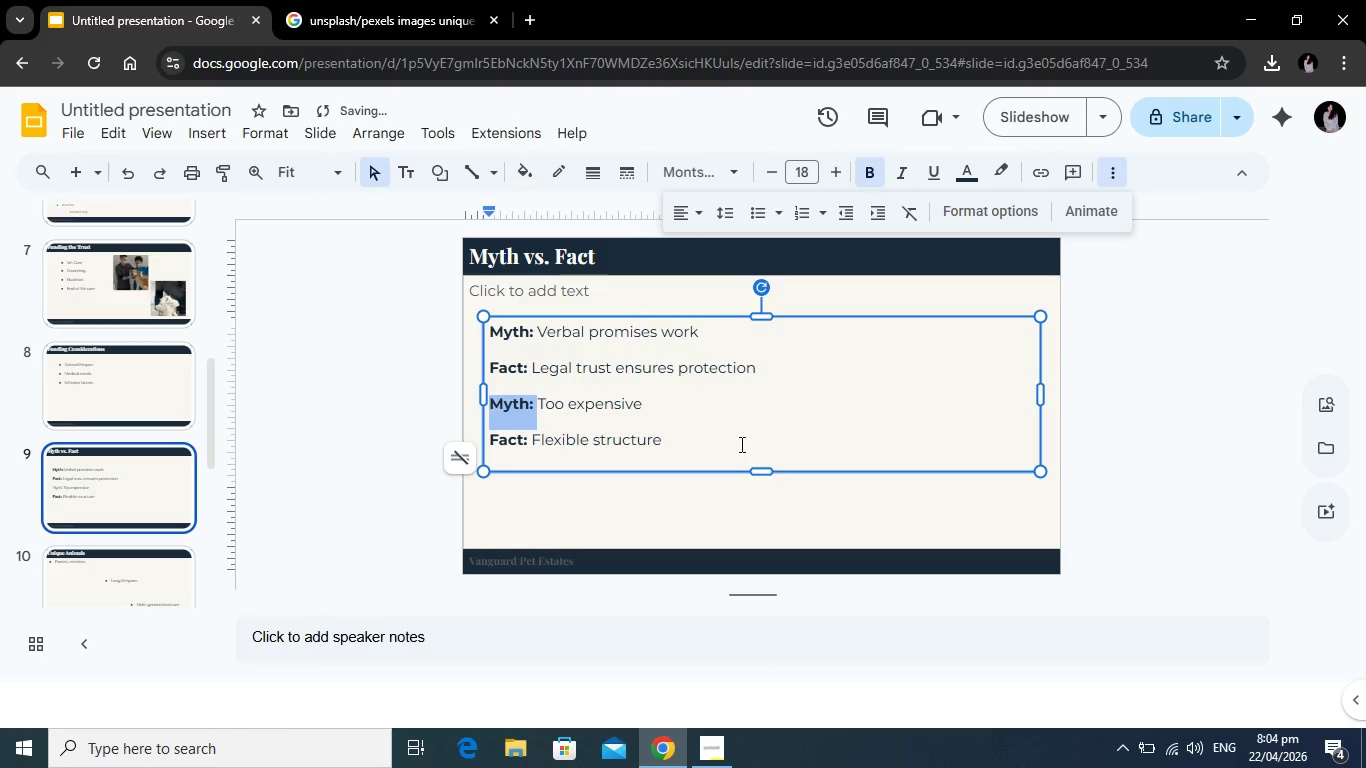 
left_click([740, 444])
 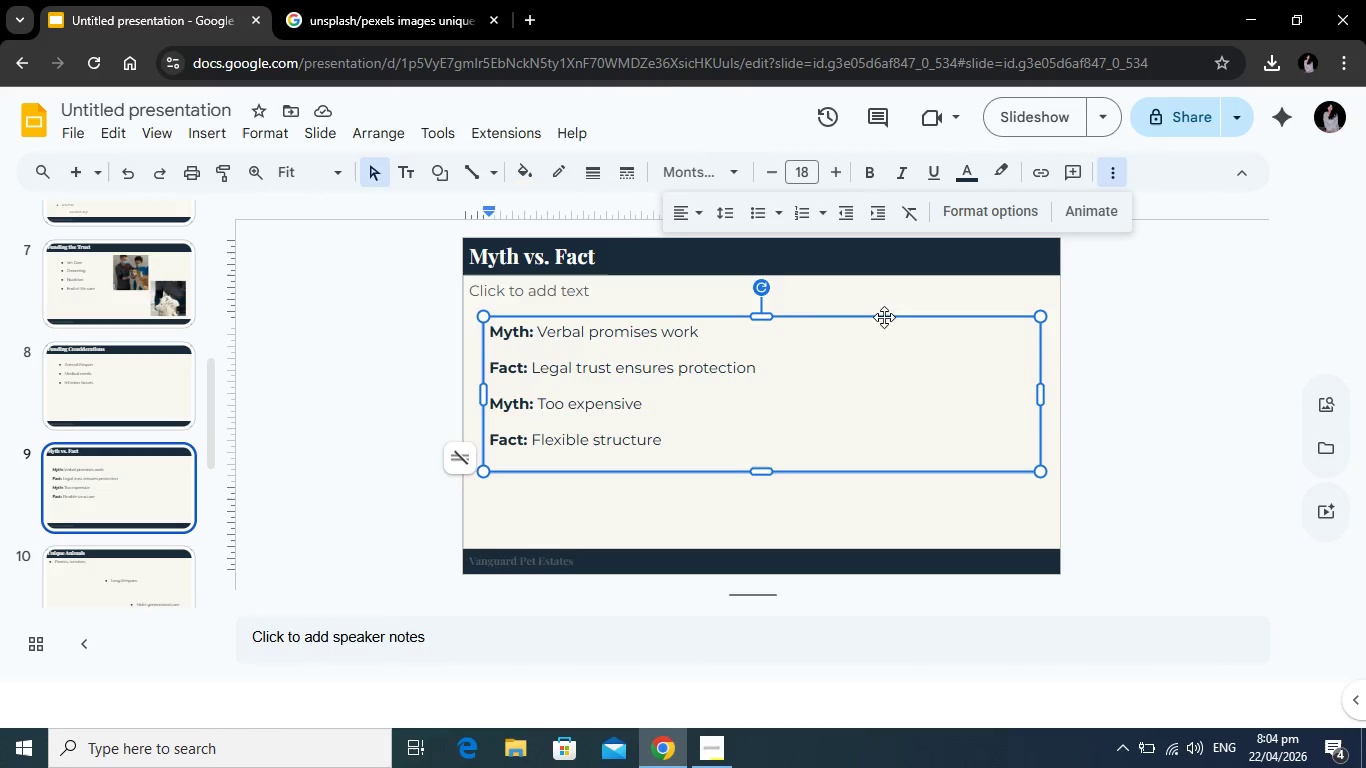 
wait(6.06)
 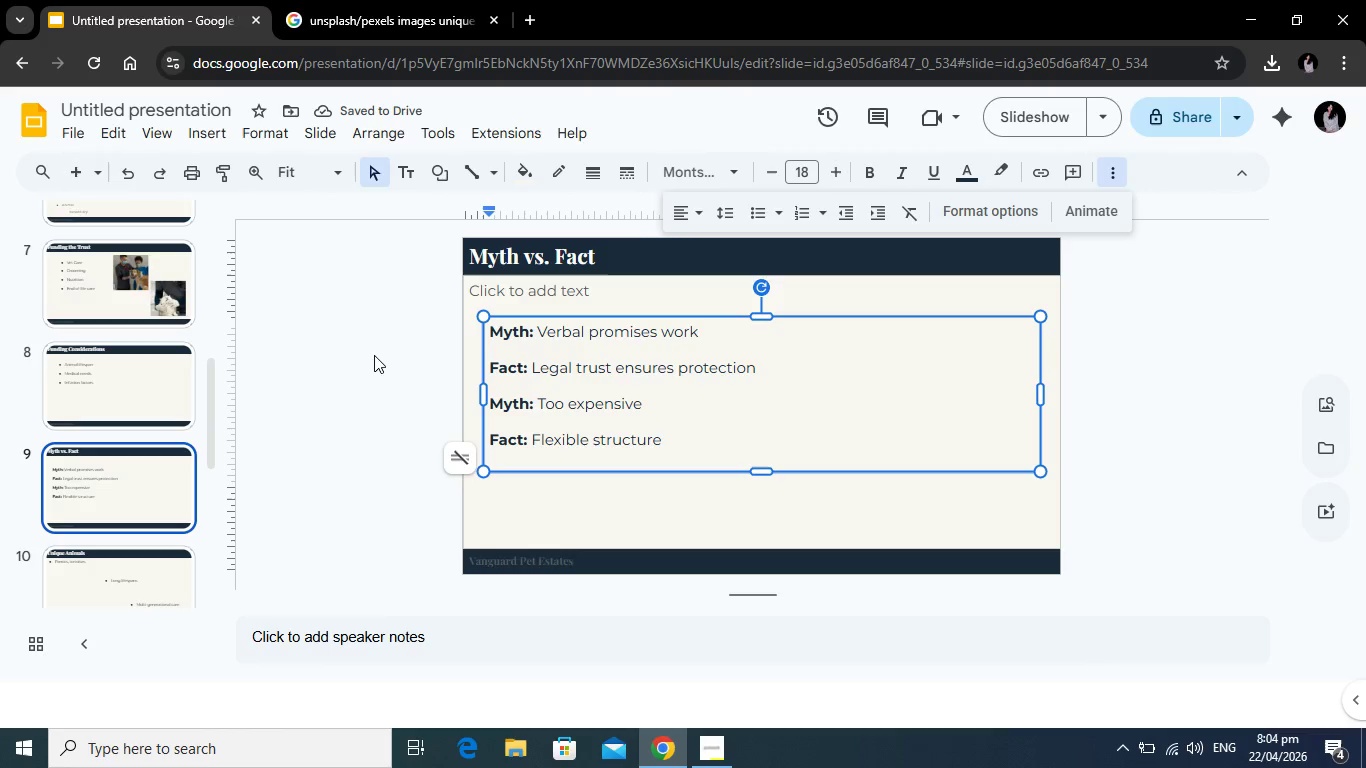 
left_click([350, 404])
 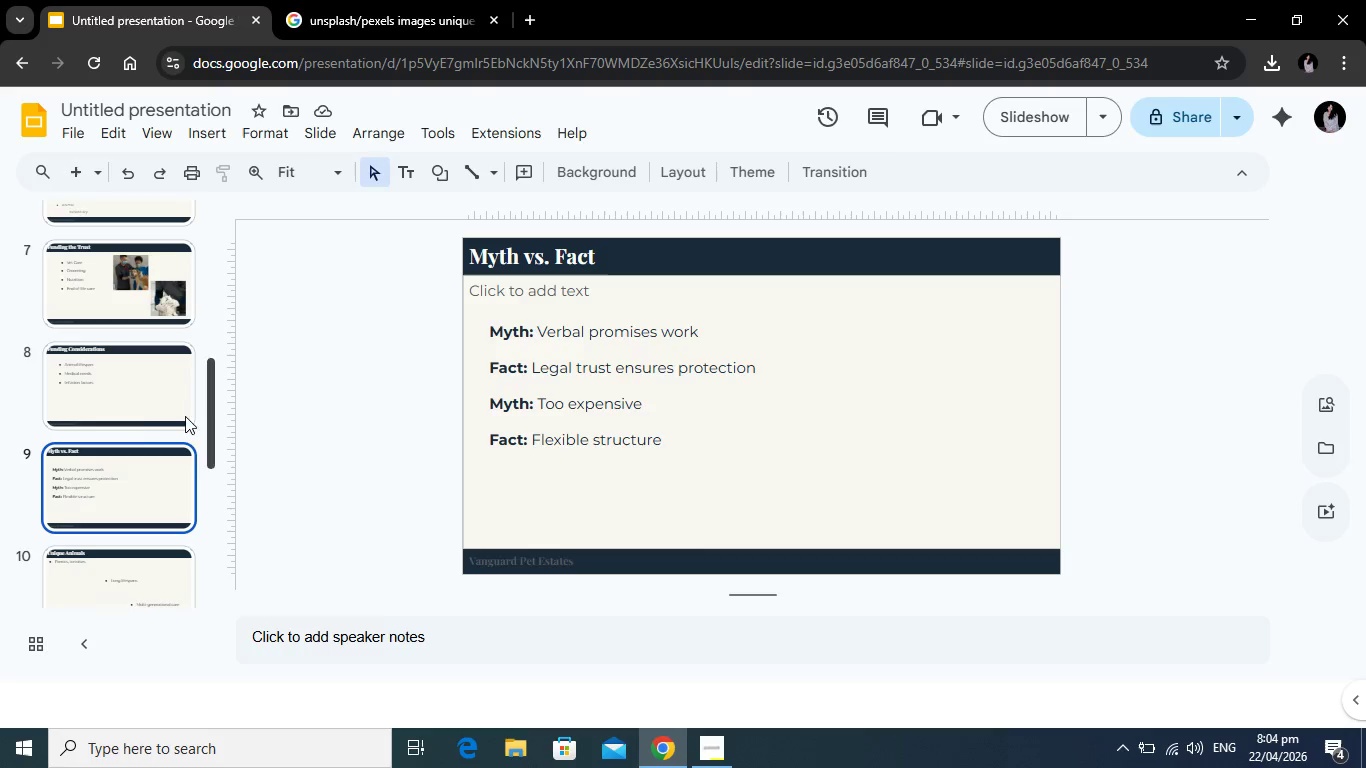 
scroll: coordinate [141, 423], scroll_direction: down, amount: 2.0
 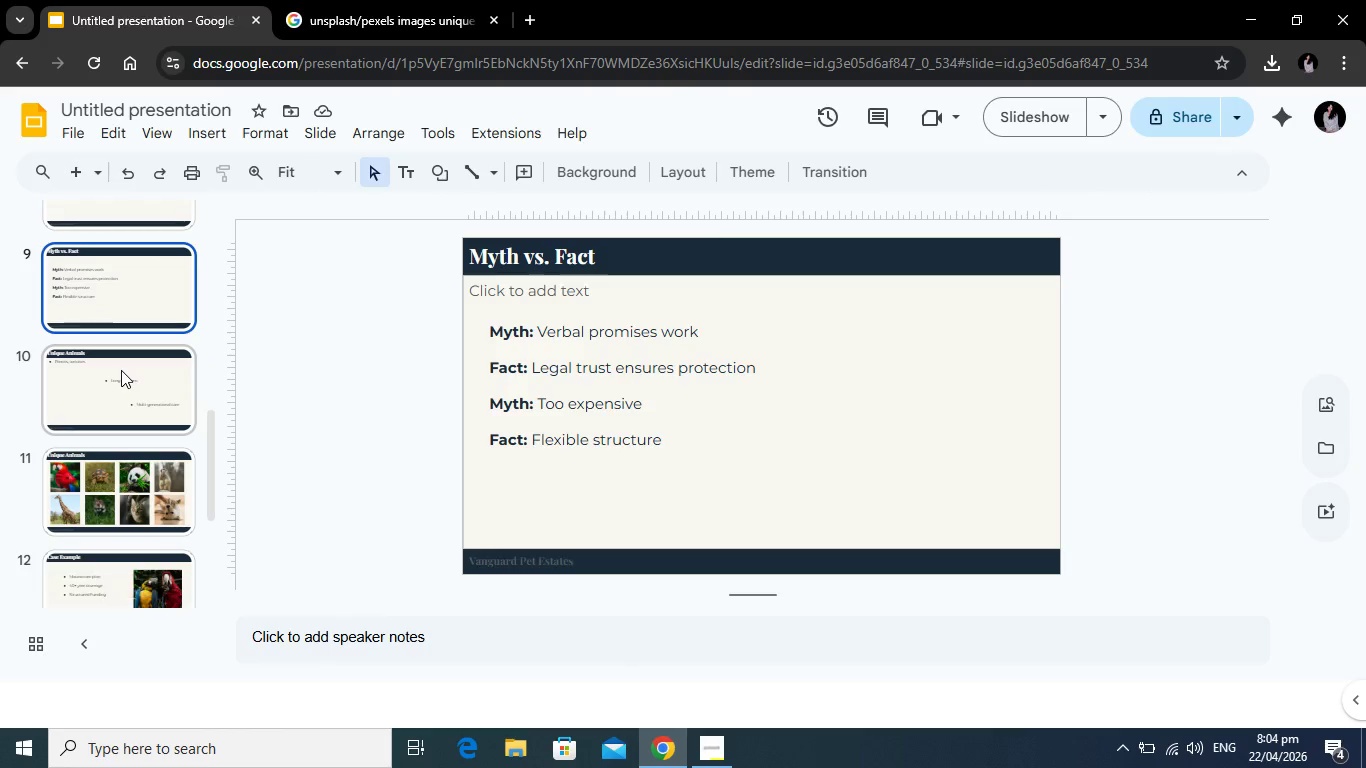 
left_click([121, 370])
 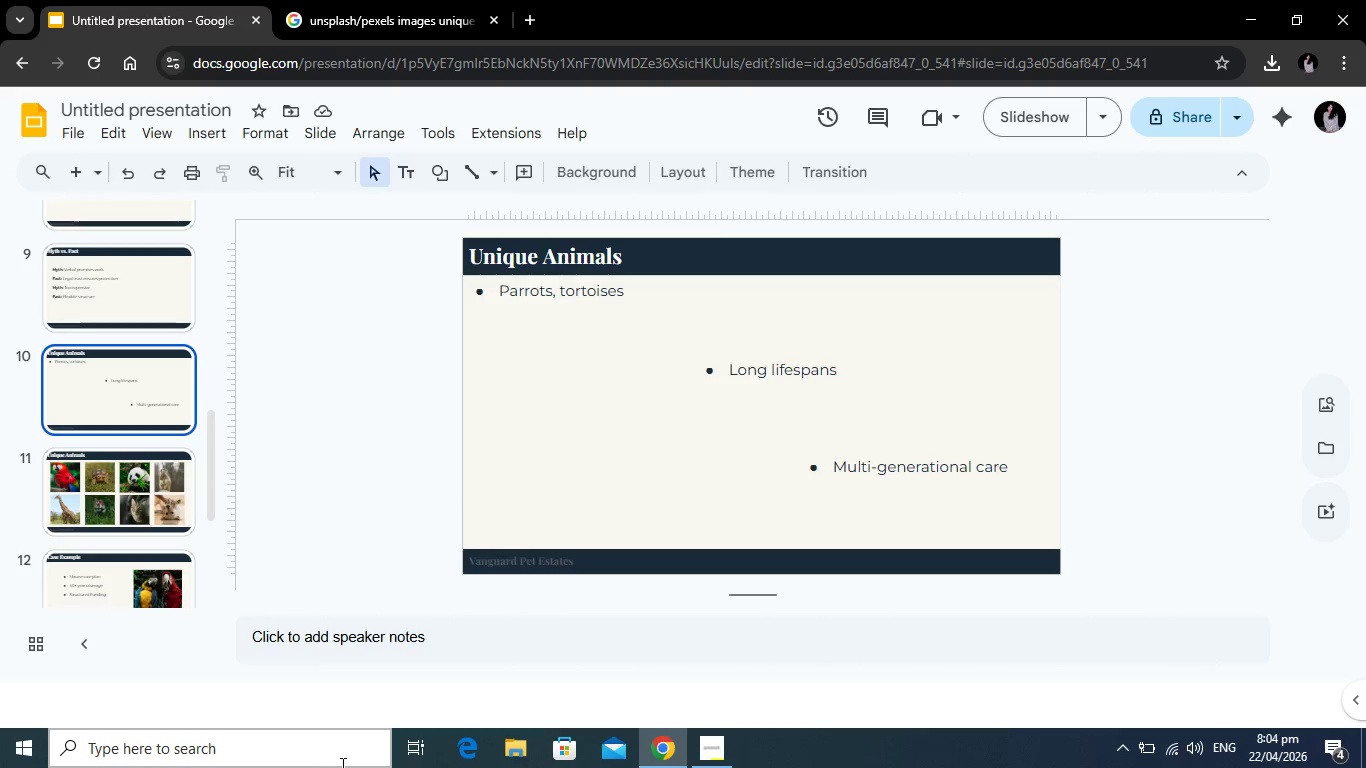 
wait(34.6)
 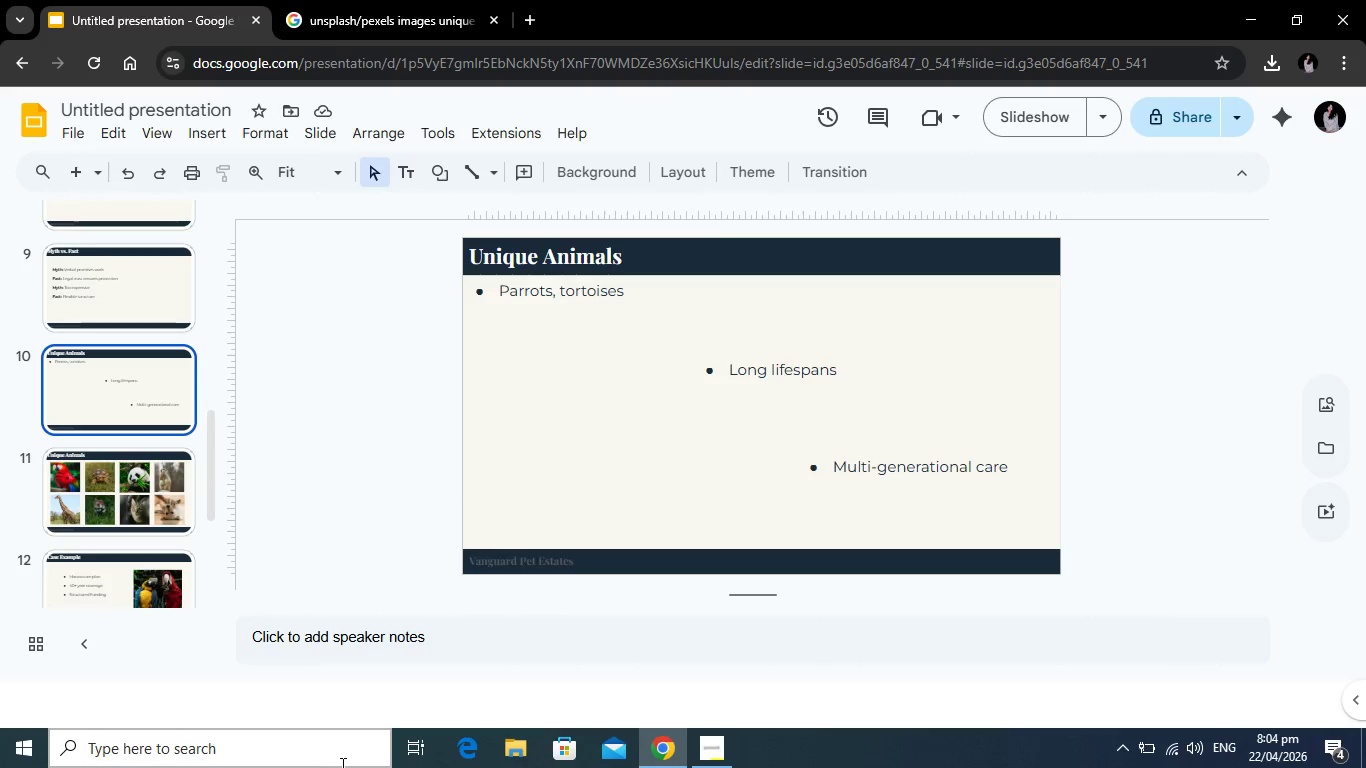 
mouse_move([28, 768])
 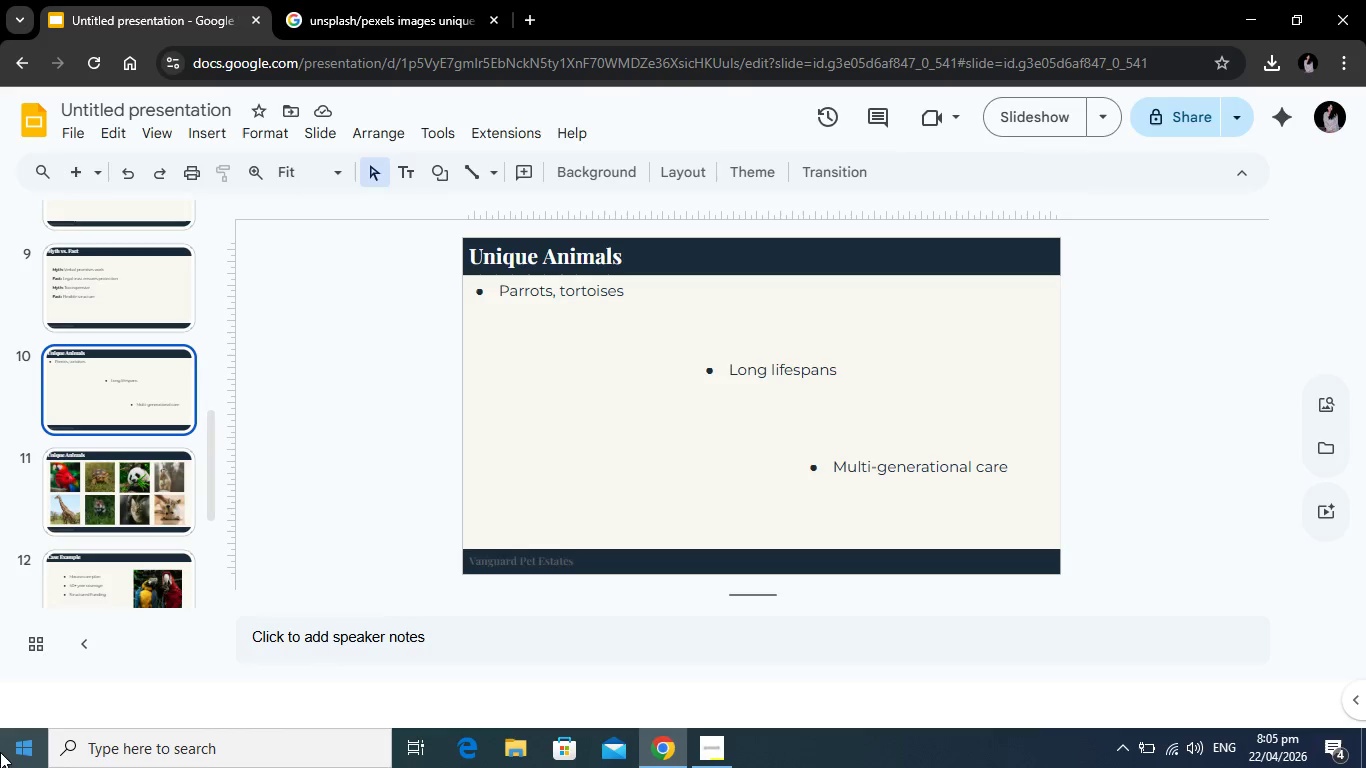 
wait(6.94)
 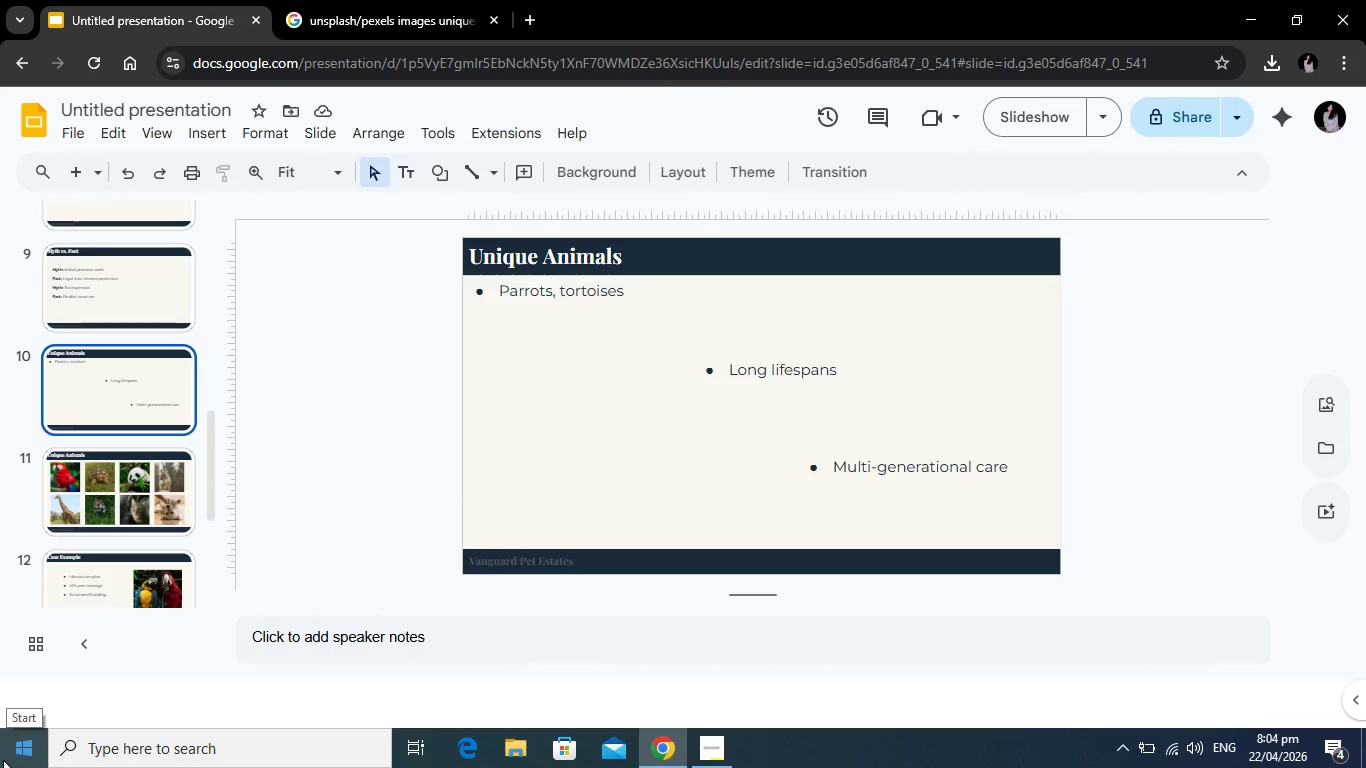 
scroll: coordinate [117, 520], scroll_direction: up, amount: 5.0
 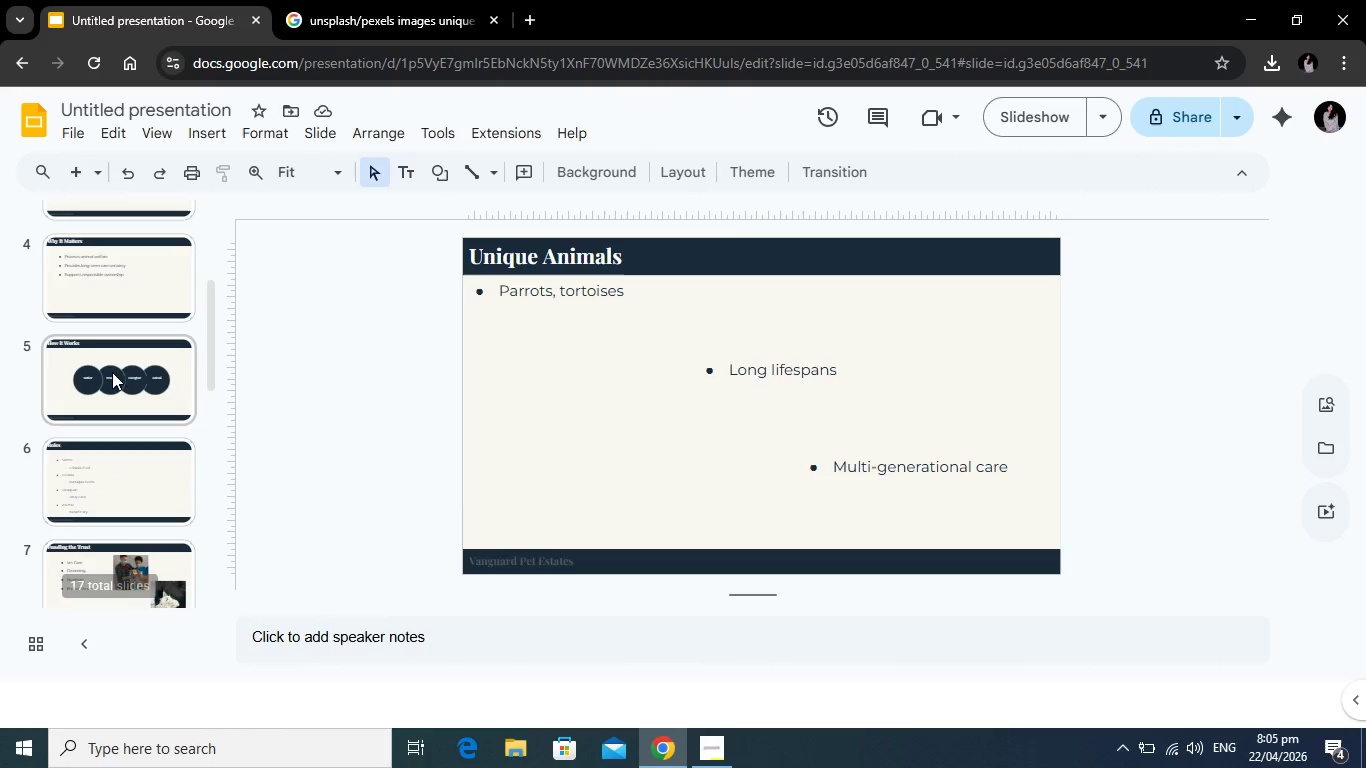 
left_click([112, 372])
 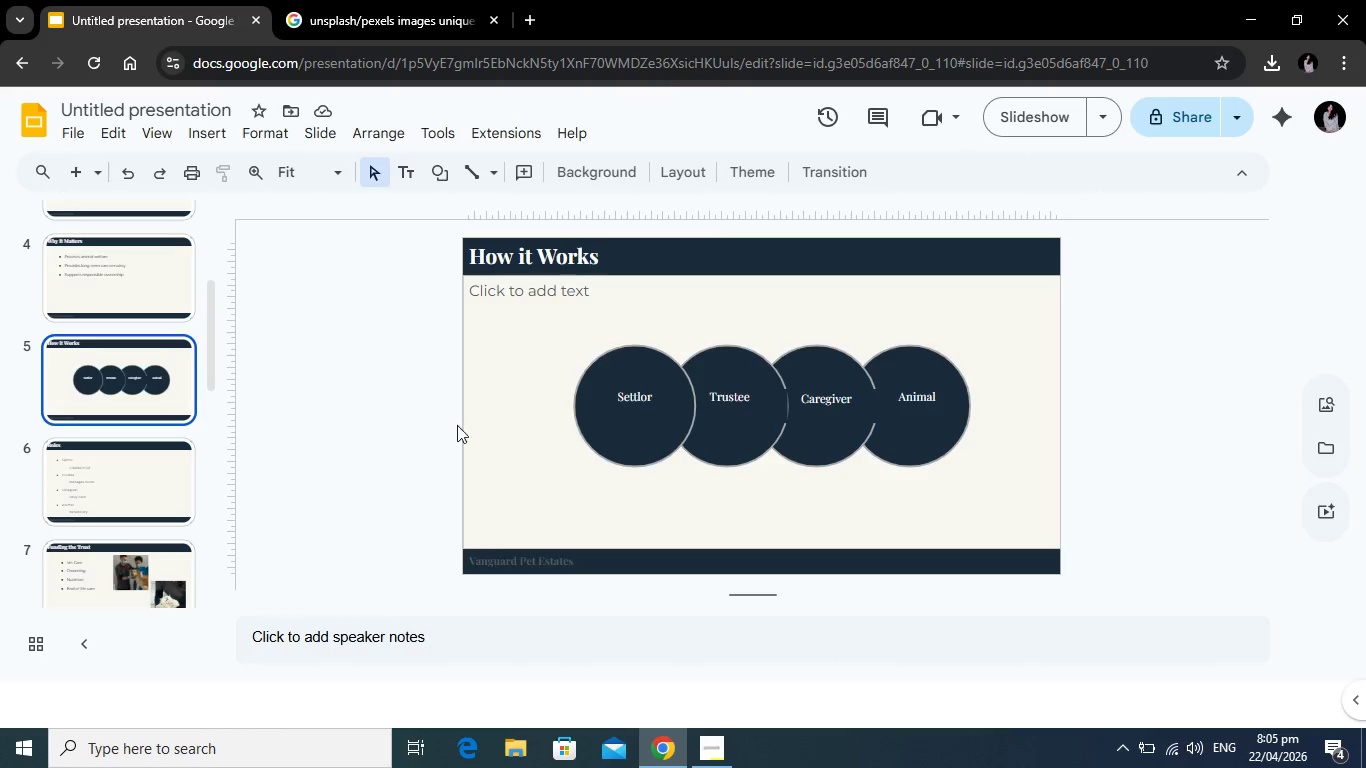 
wait(15.28)
 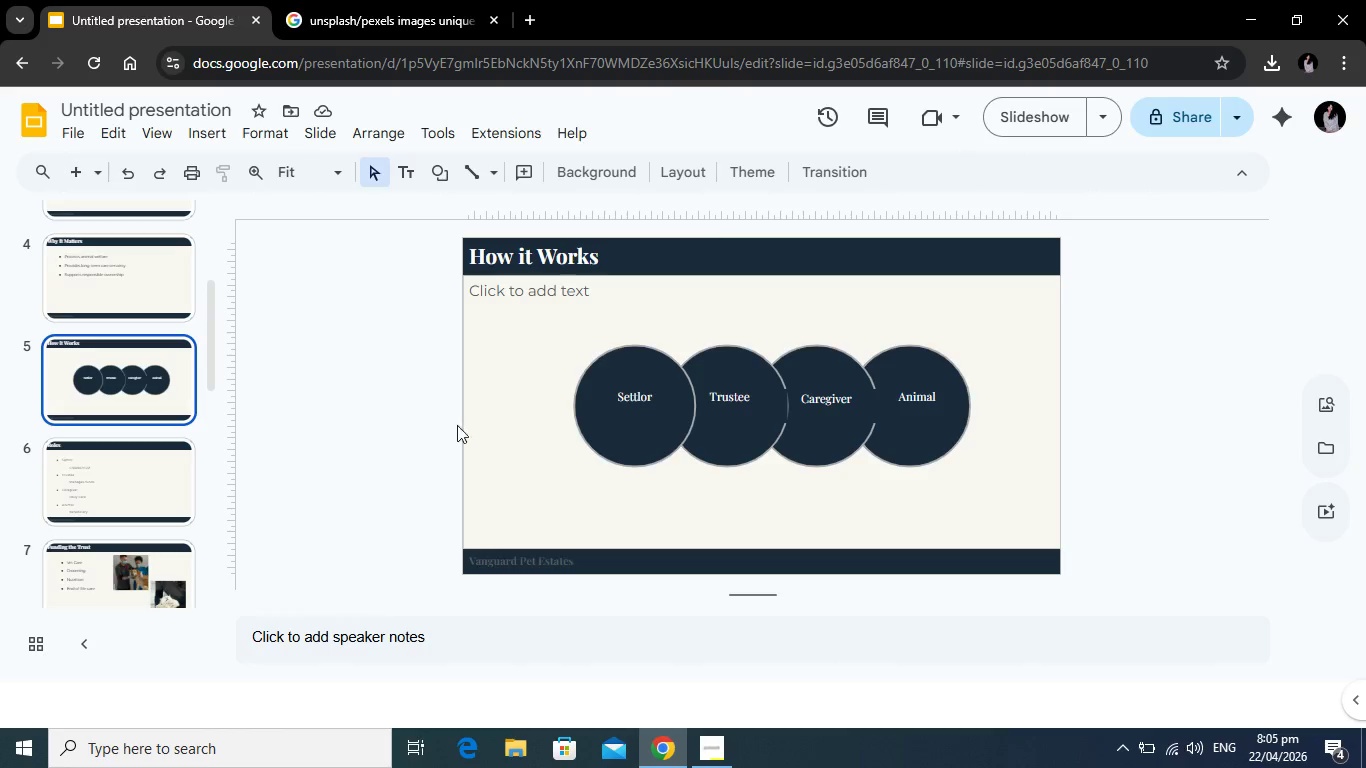 
left_click([619, 371])
 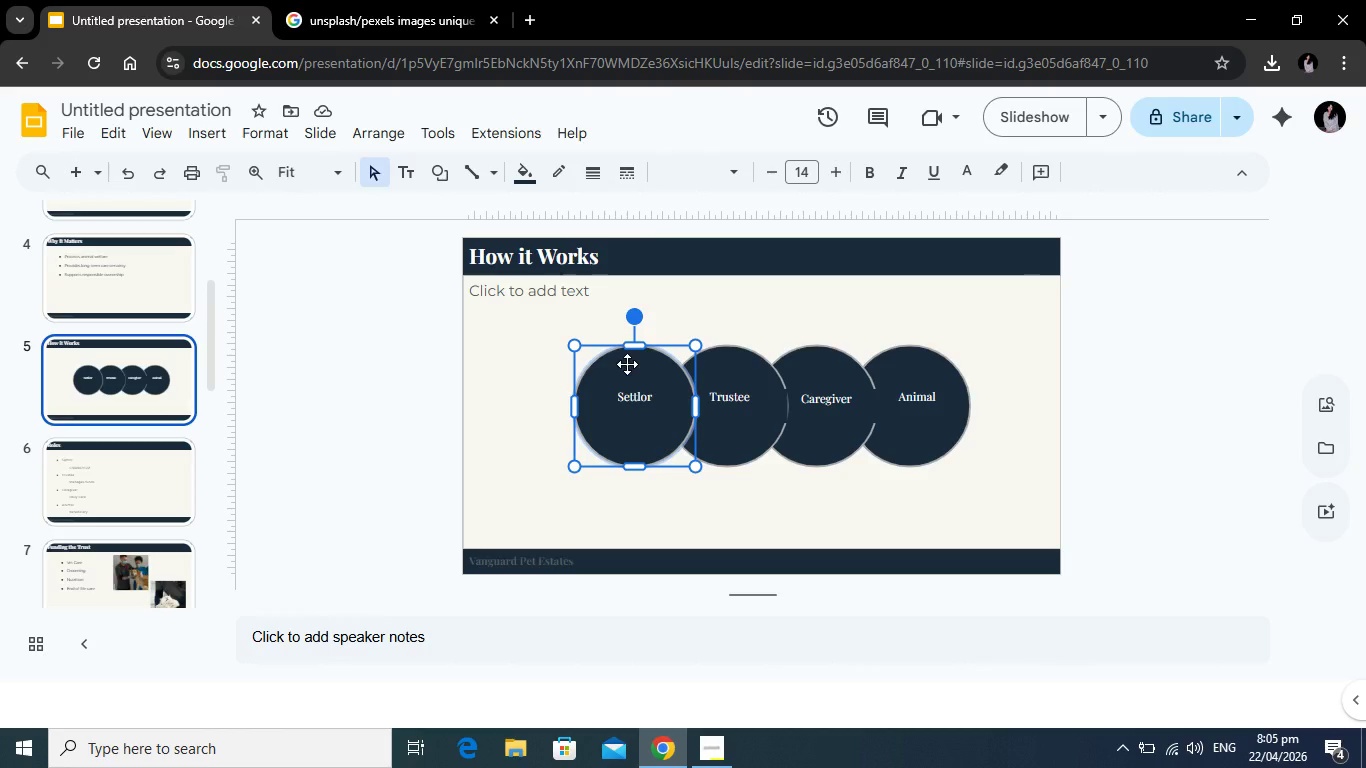 
key(Backspace)
 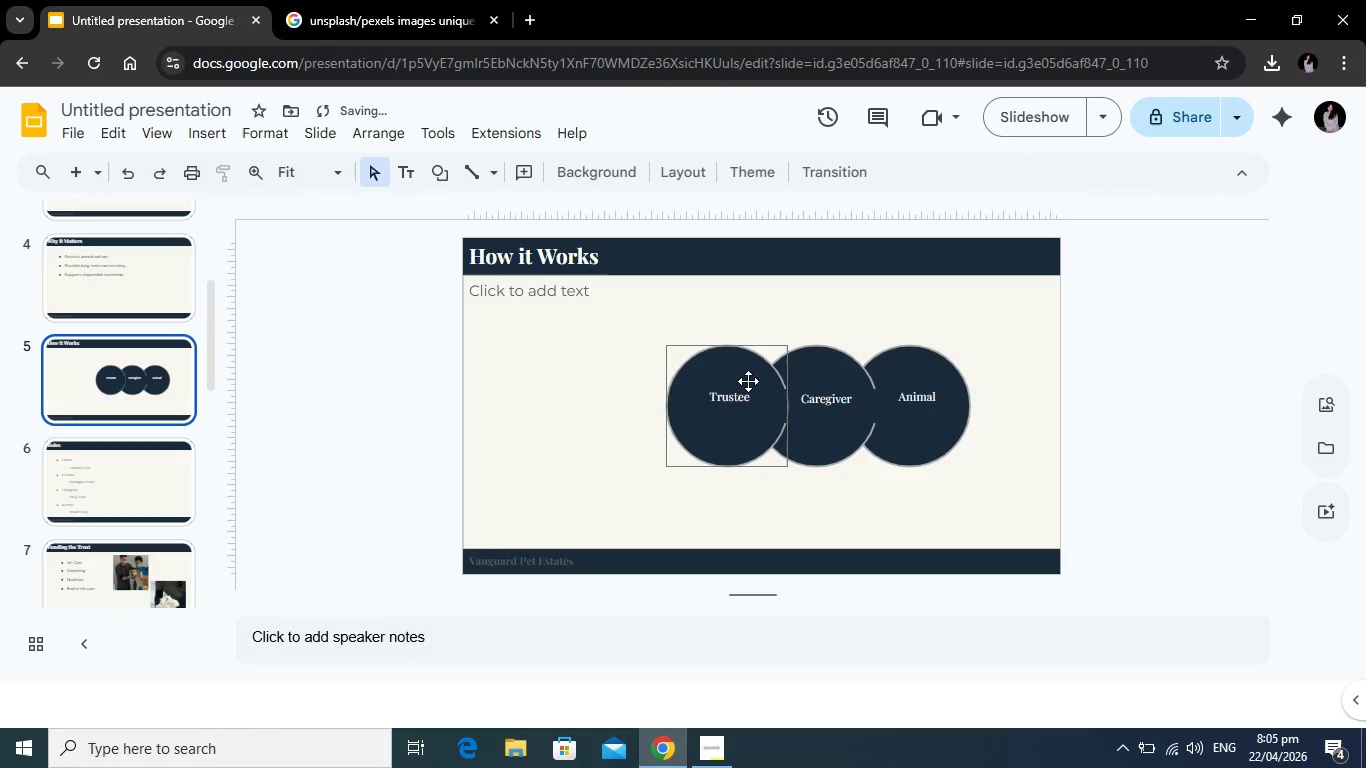 
left_click([748, 381])
 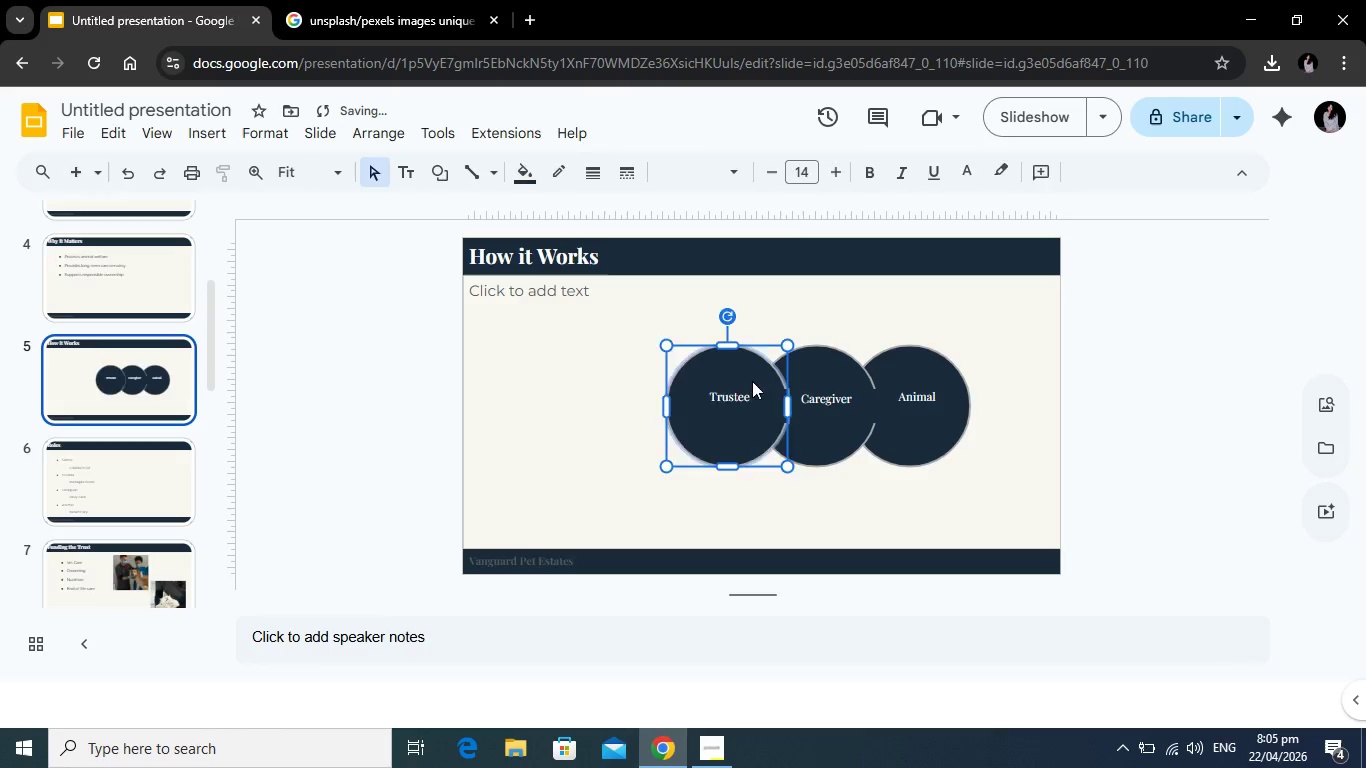 
key(Backspace)
 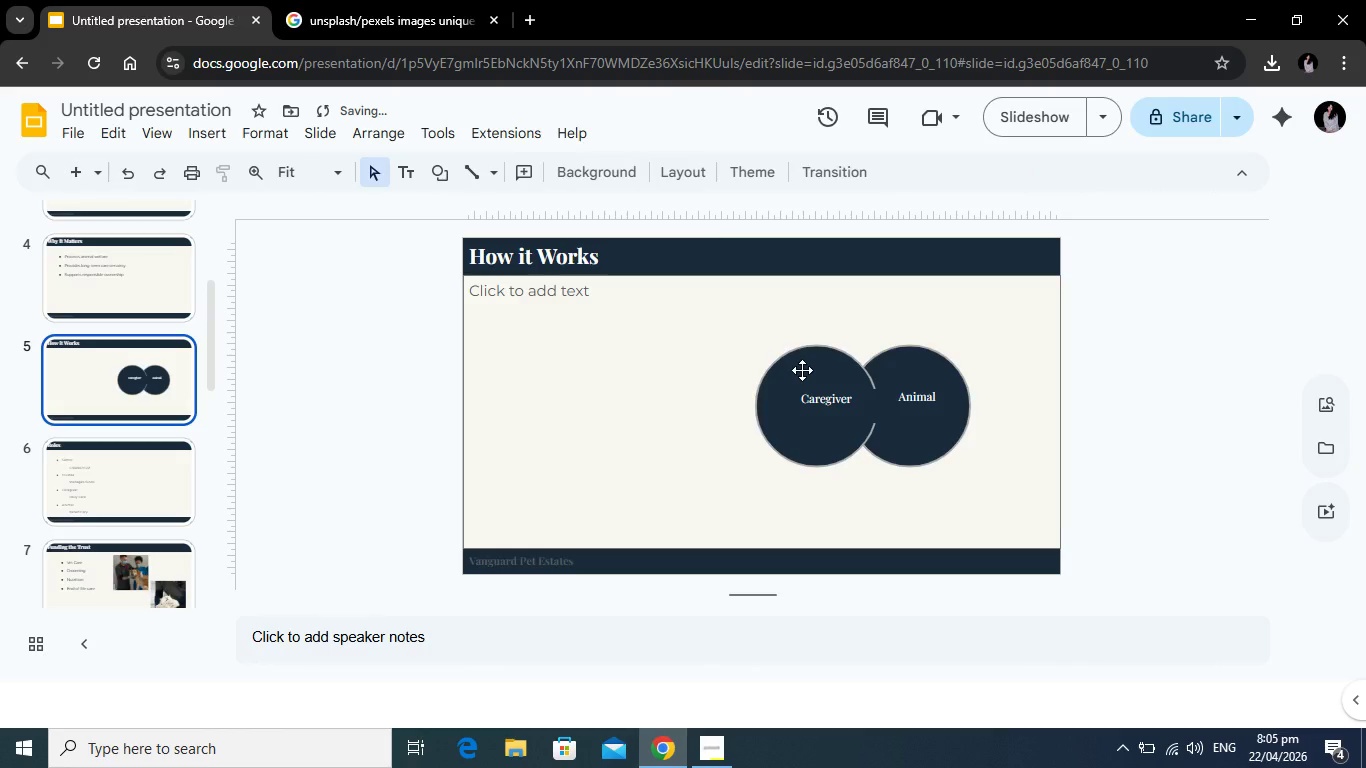 
left_click([802, 370])
 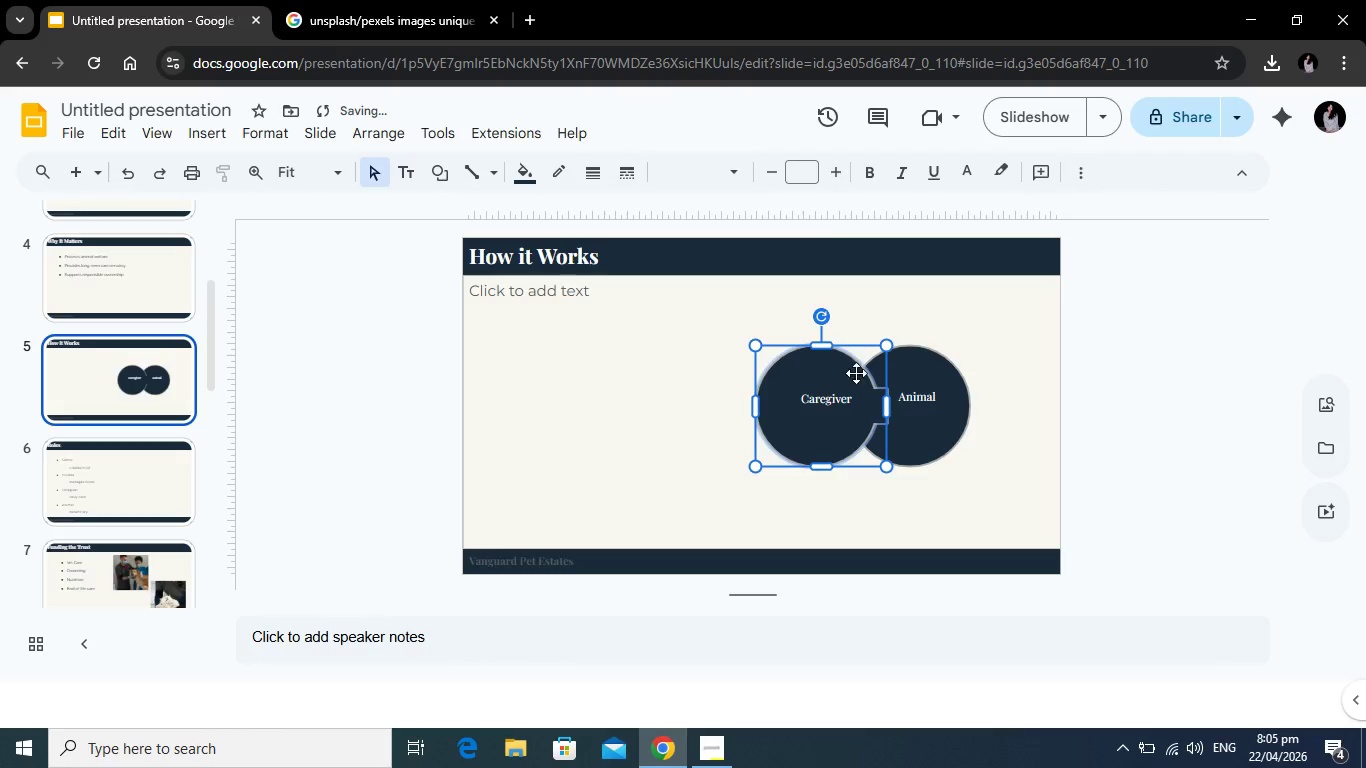 
key(Backspace)
 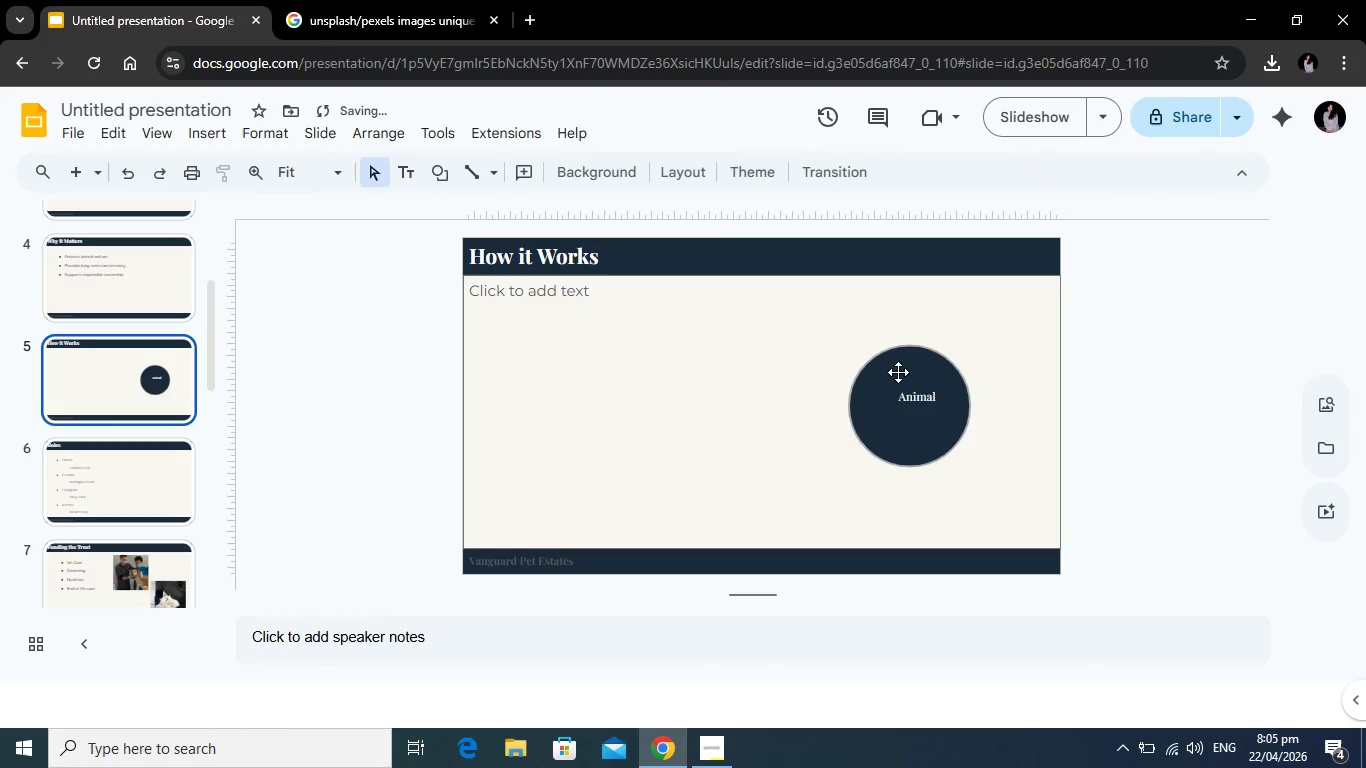 
left_click([898, 372])
 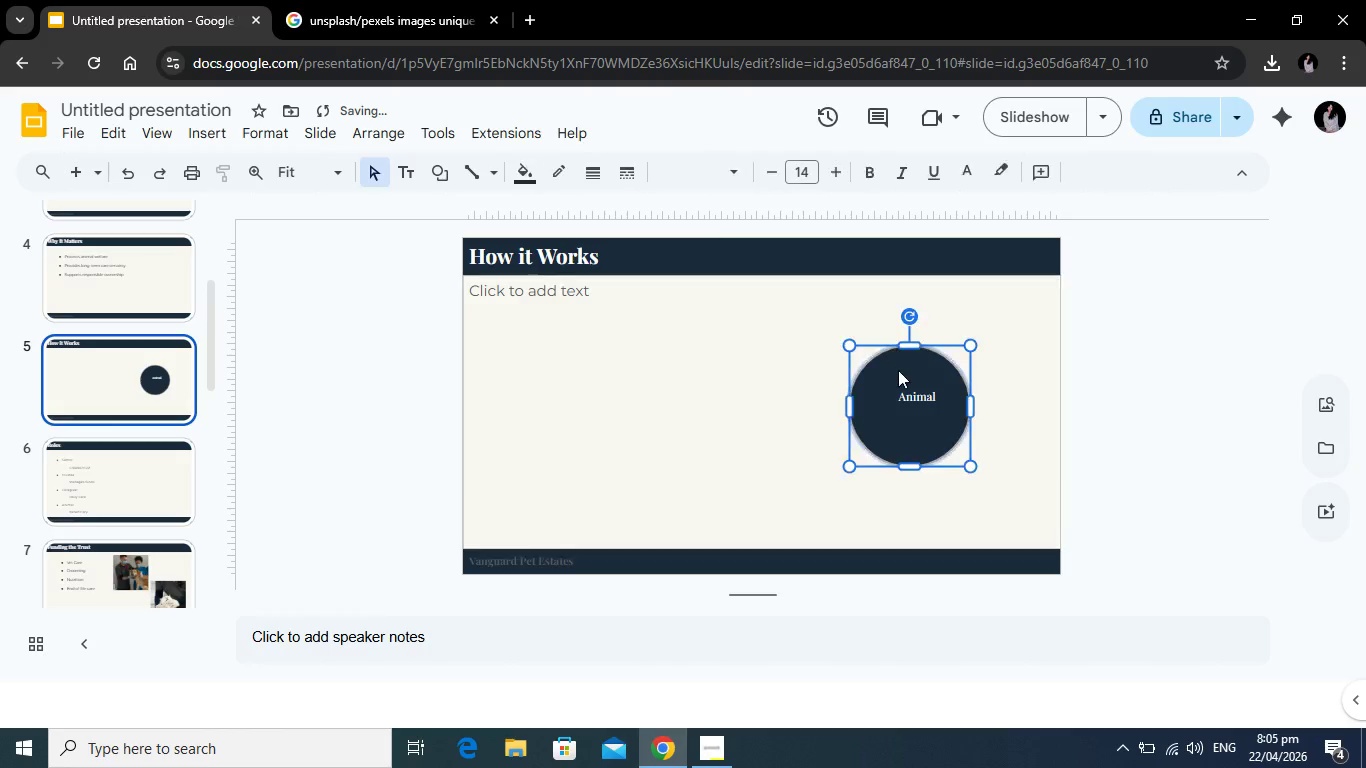 
key(Backspace)
 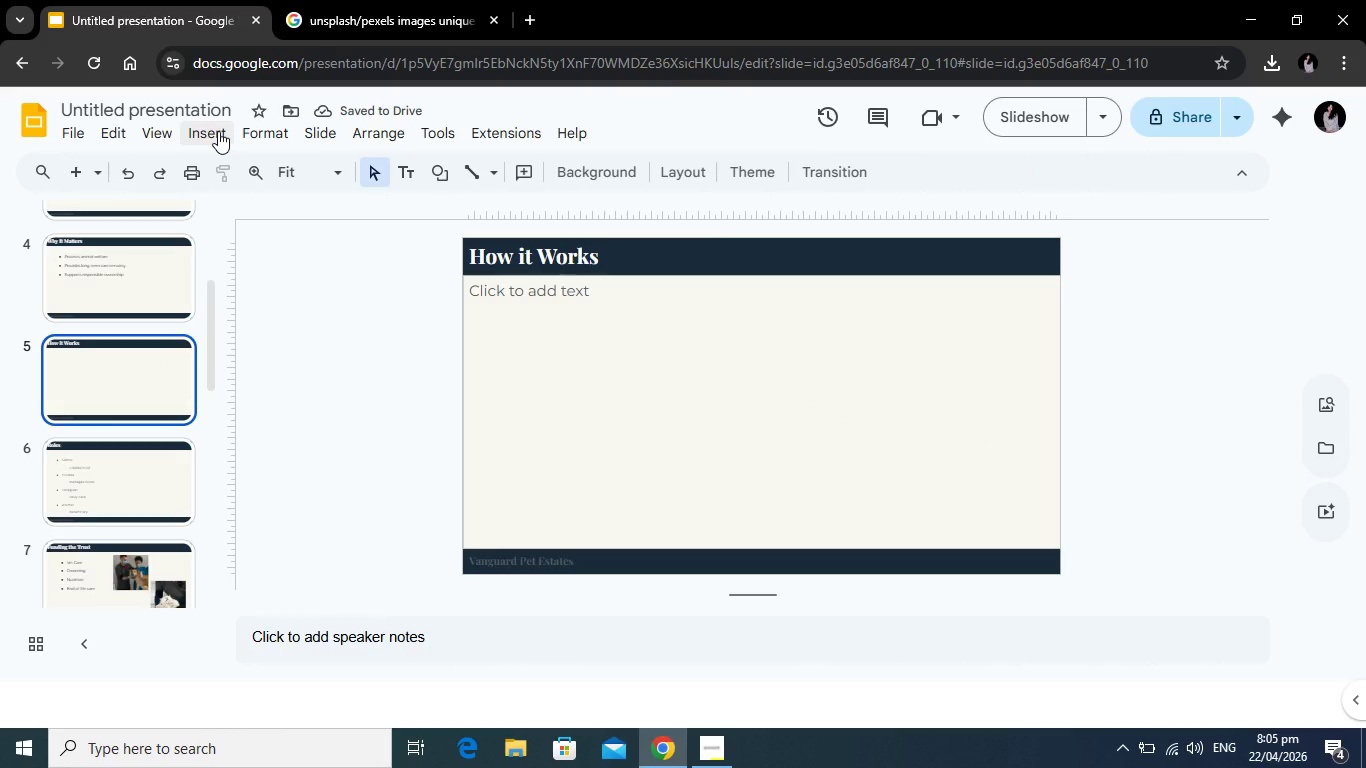 
left_click([218, 131])
 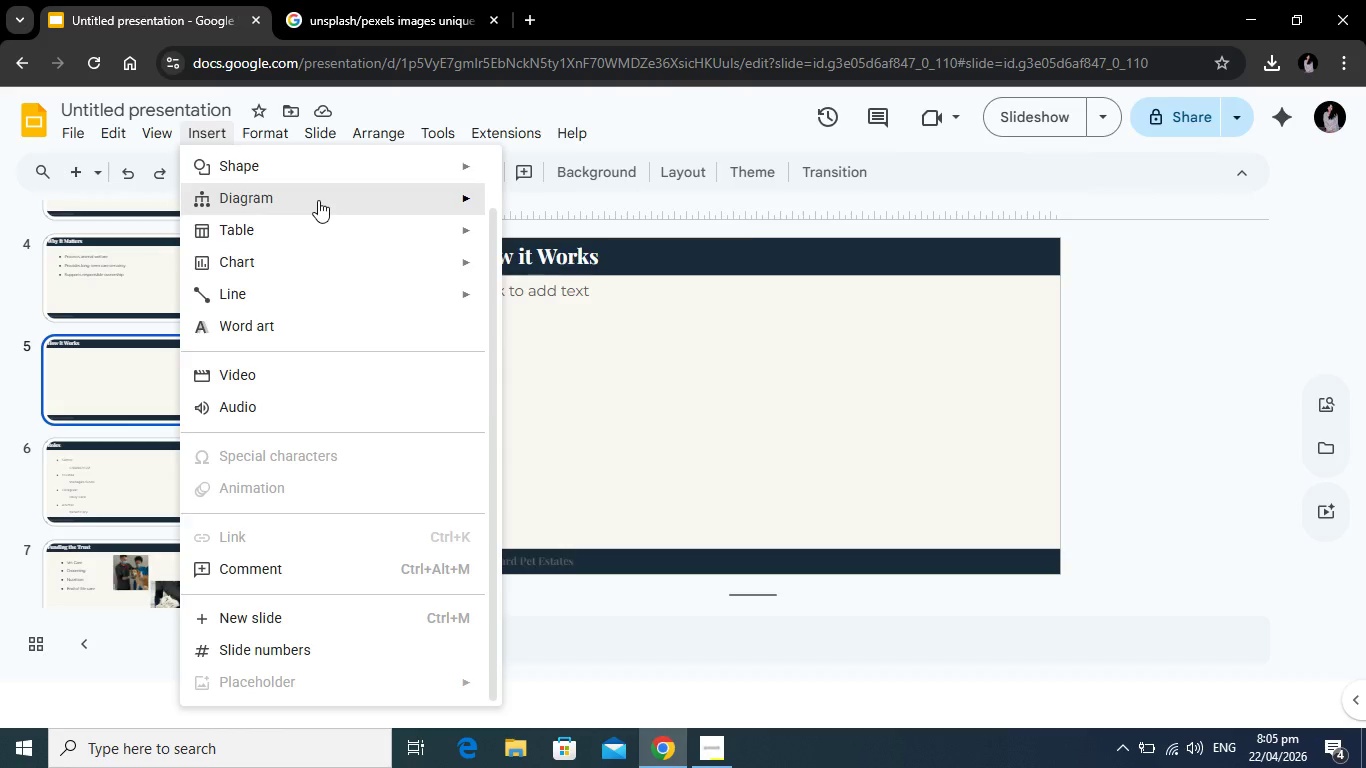 
wait(9.41)
 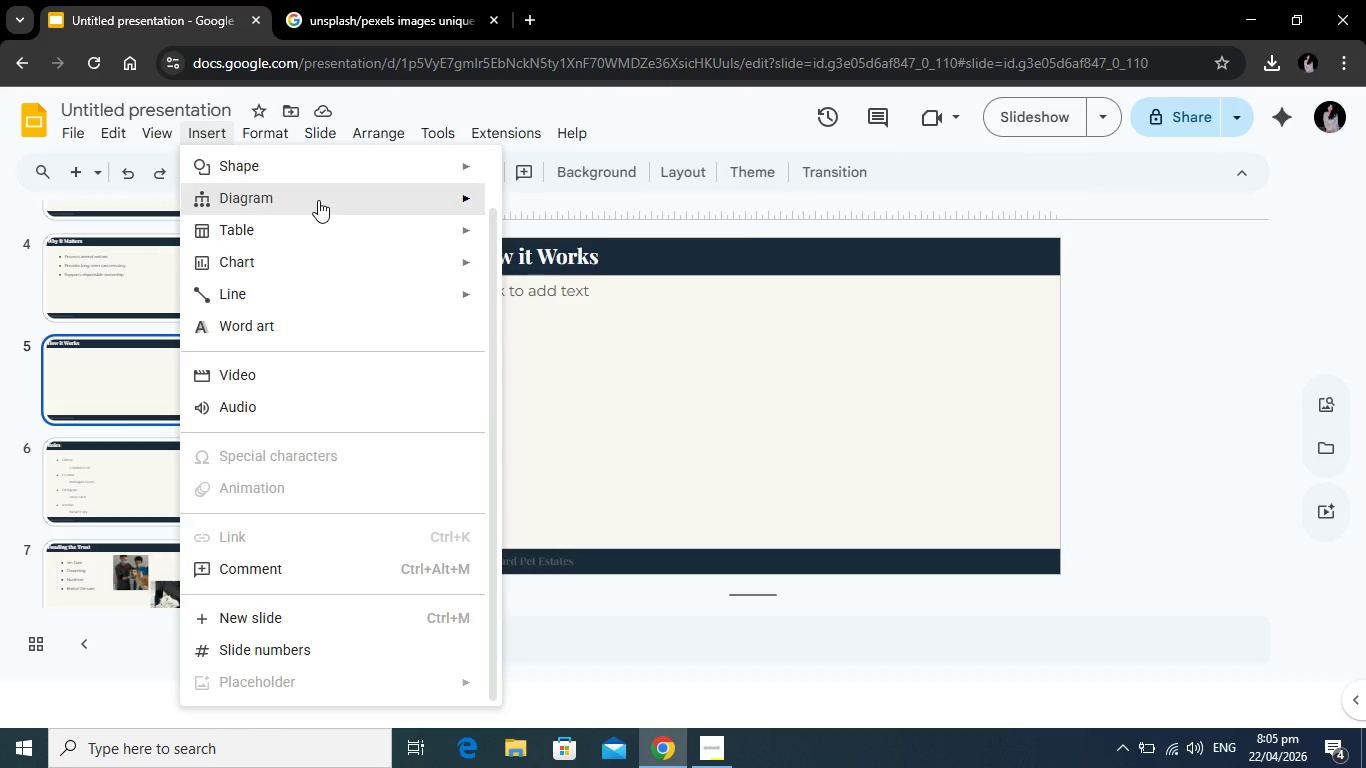 
left_click([600, 273])
 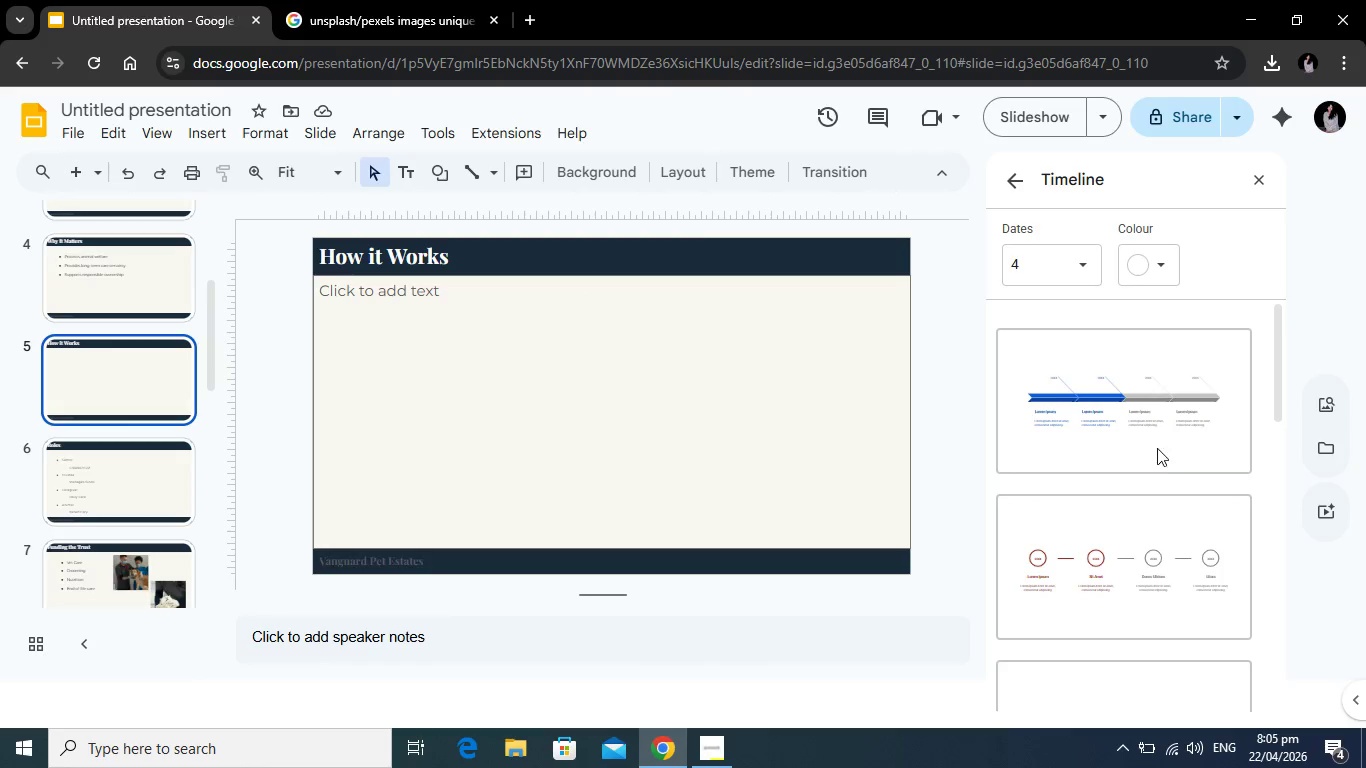 
scroll: coordinate [1157, 450], scroll_direction: down, amount: 3.0
 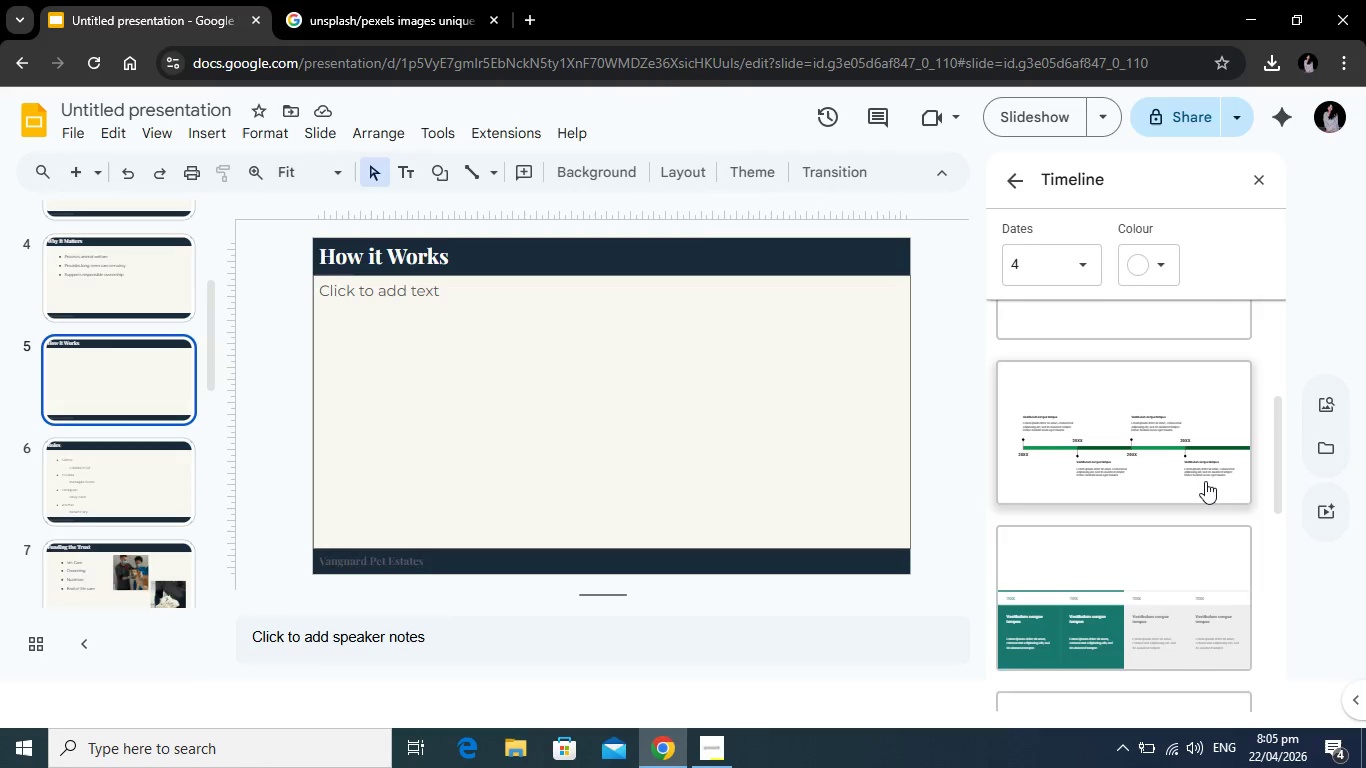 
scroll: coordinate [1205, 481], scroll_direction: up, amount: 2.0
 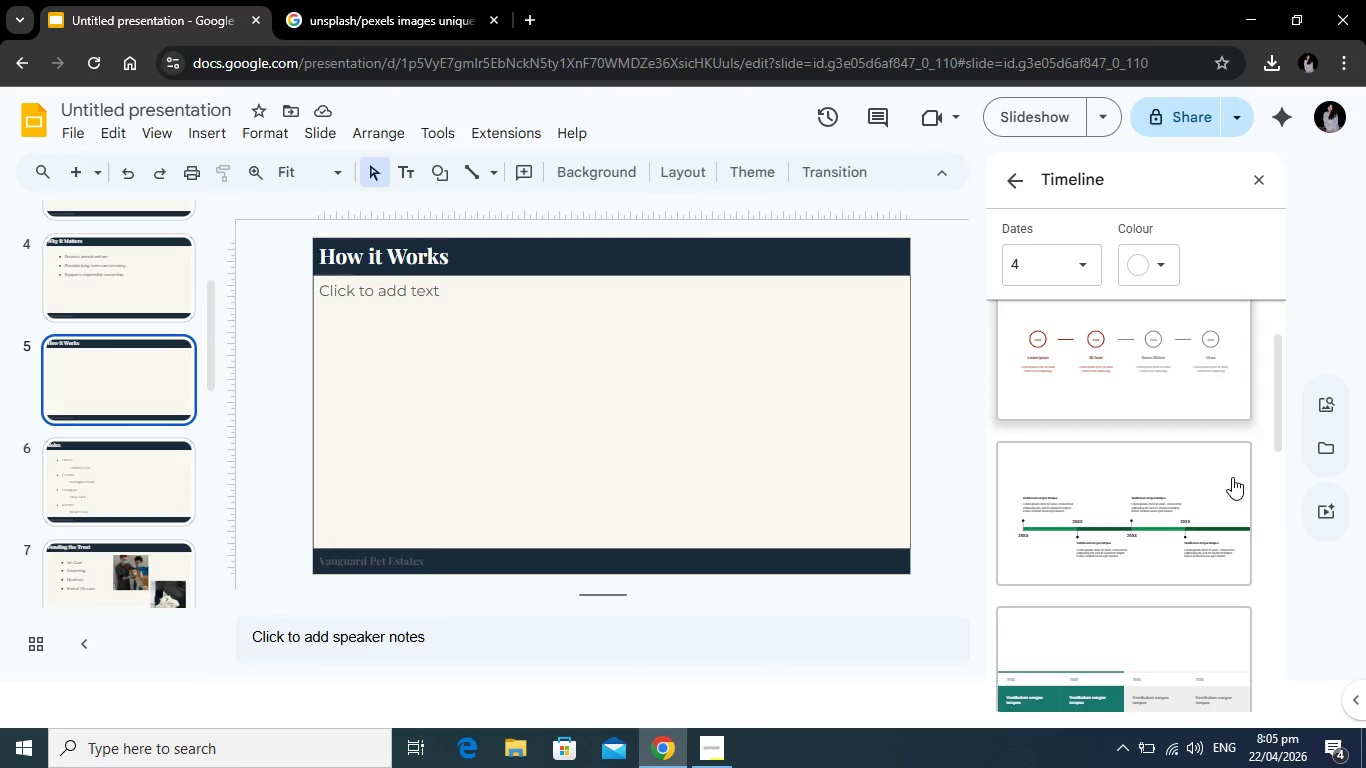 
scroll: coordinate [1234, 470], scroll_direction: down, amount: 5.0
 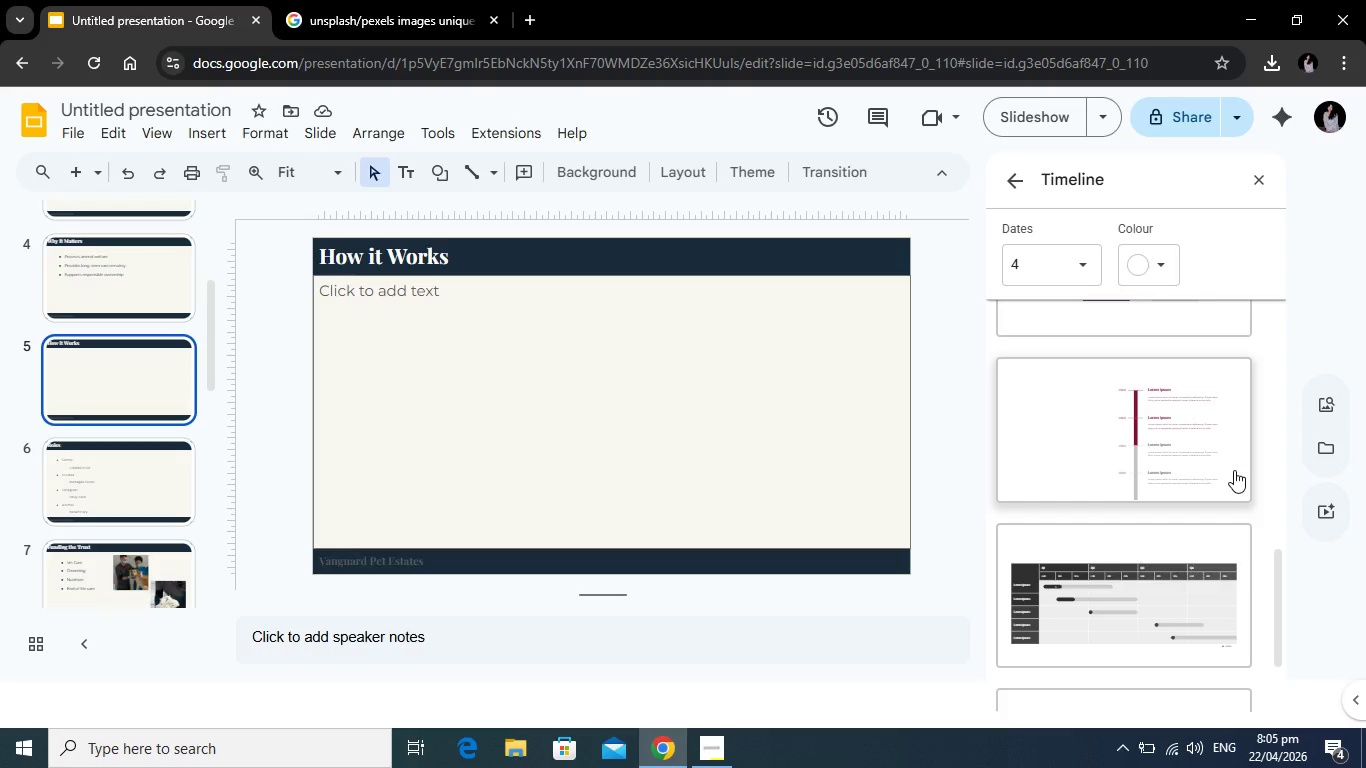 
scroll: coordinate [1234, 470], scroll_direction: up, amount: 2.0
 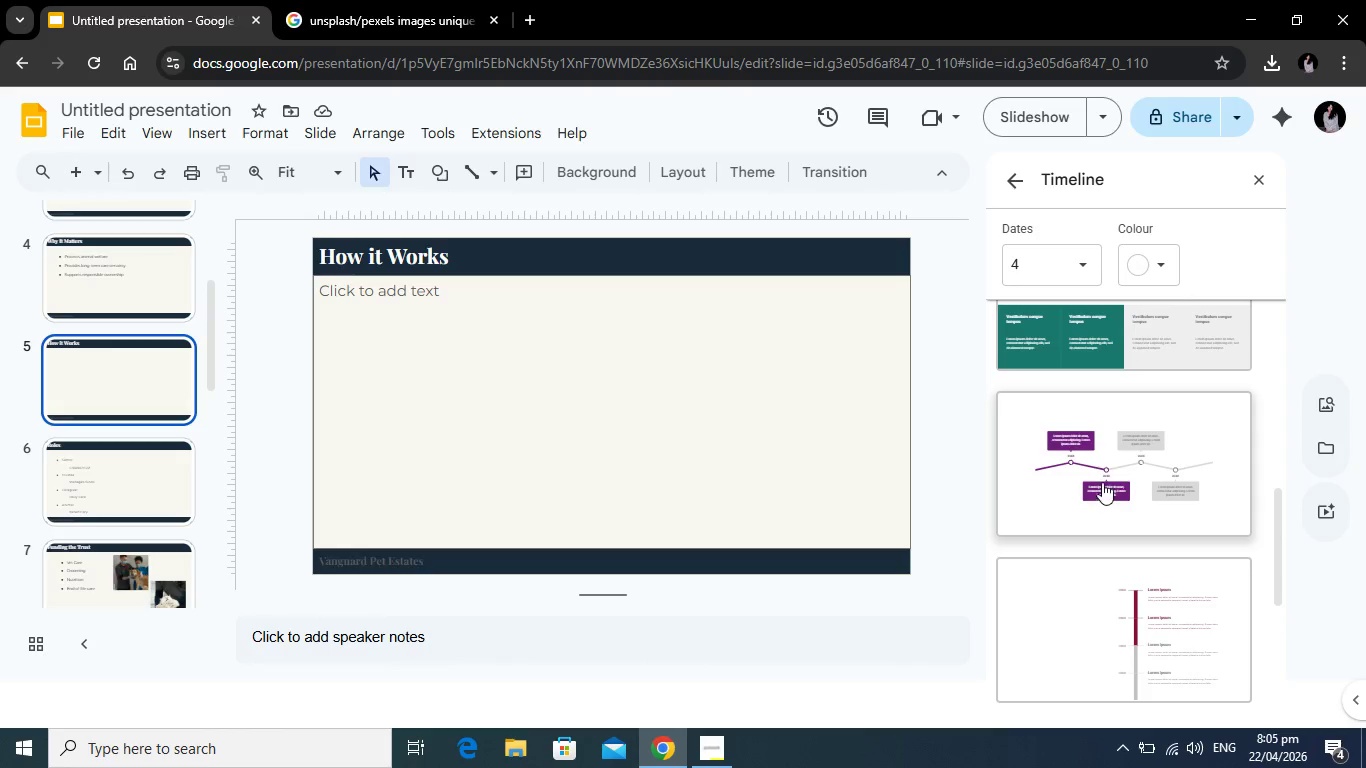 
wait(5.01)
 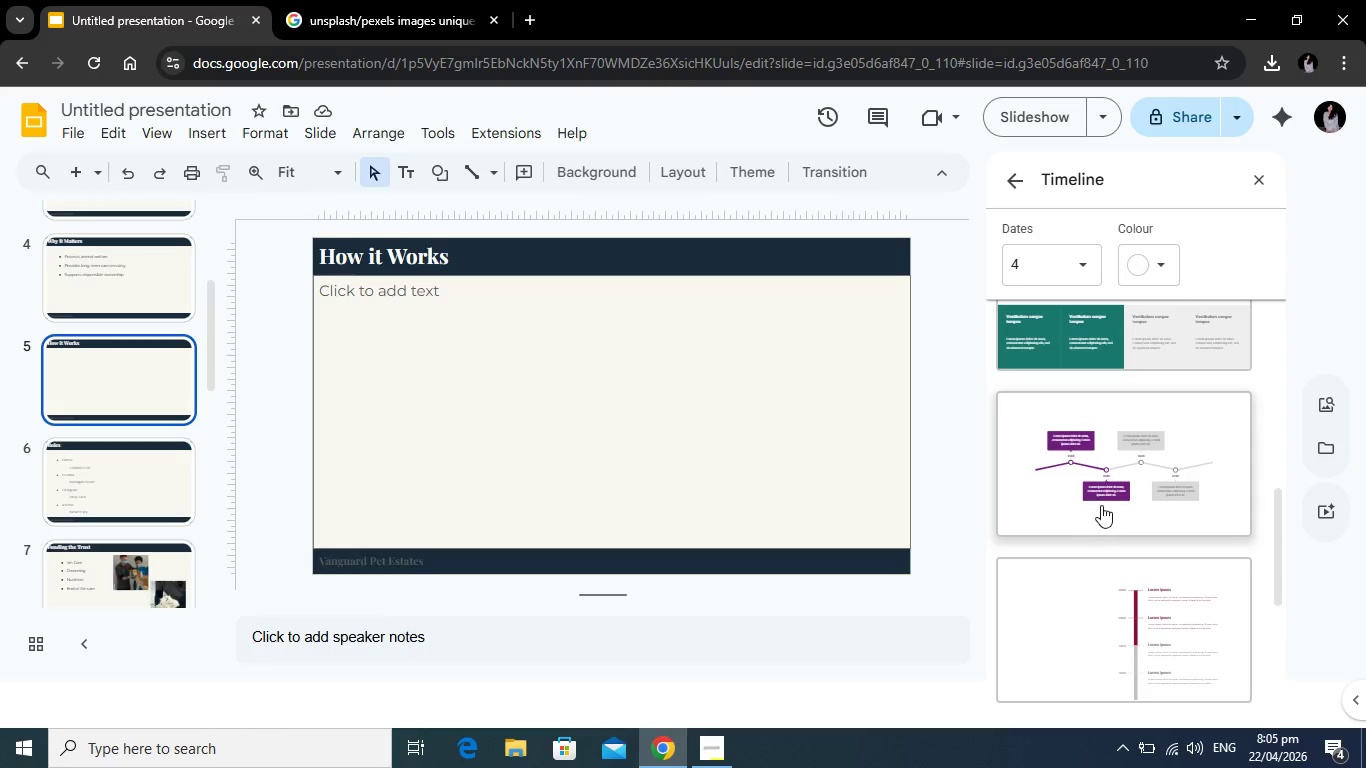 
left_click([1112, 466])
 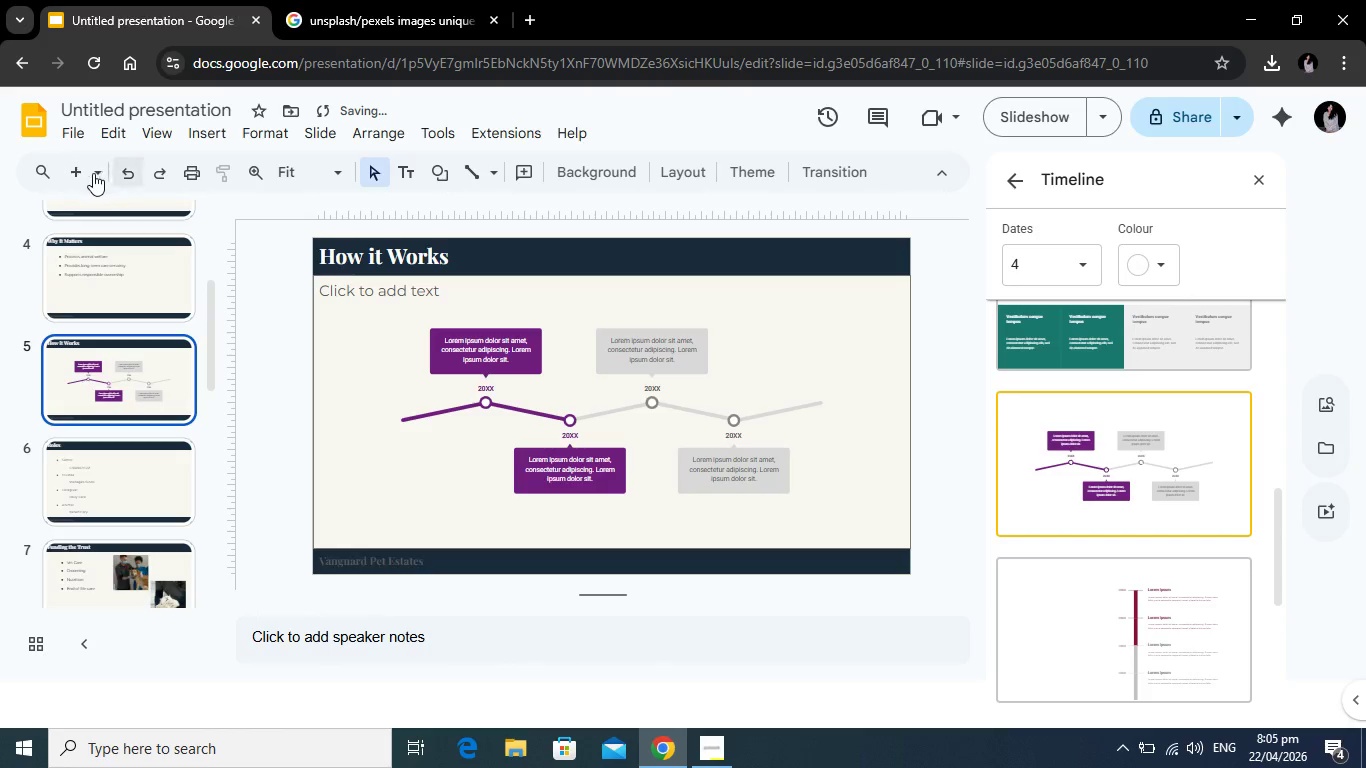 
left_click([125, 172])
 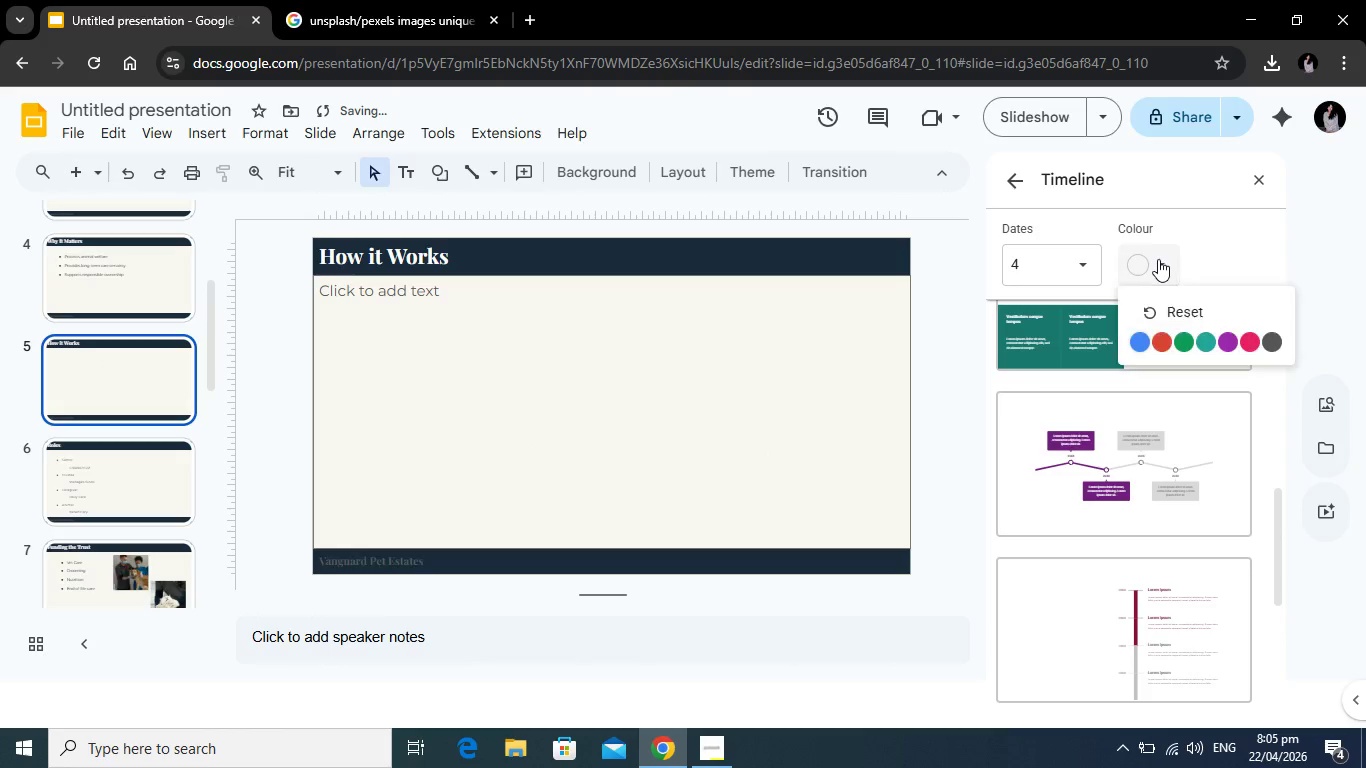 
left_click([1158, 259])
 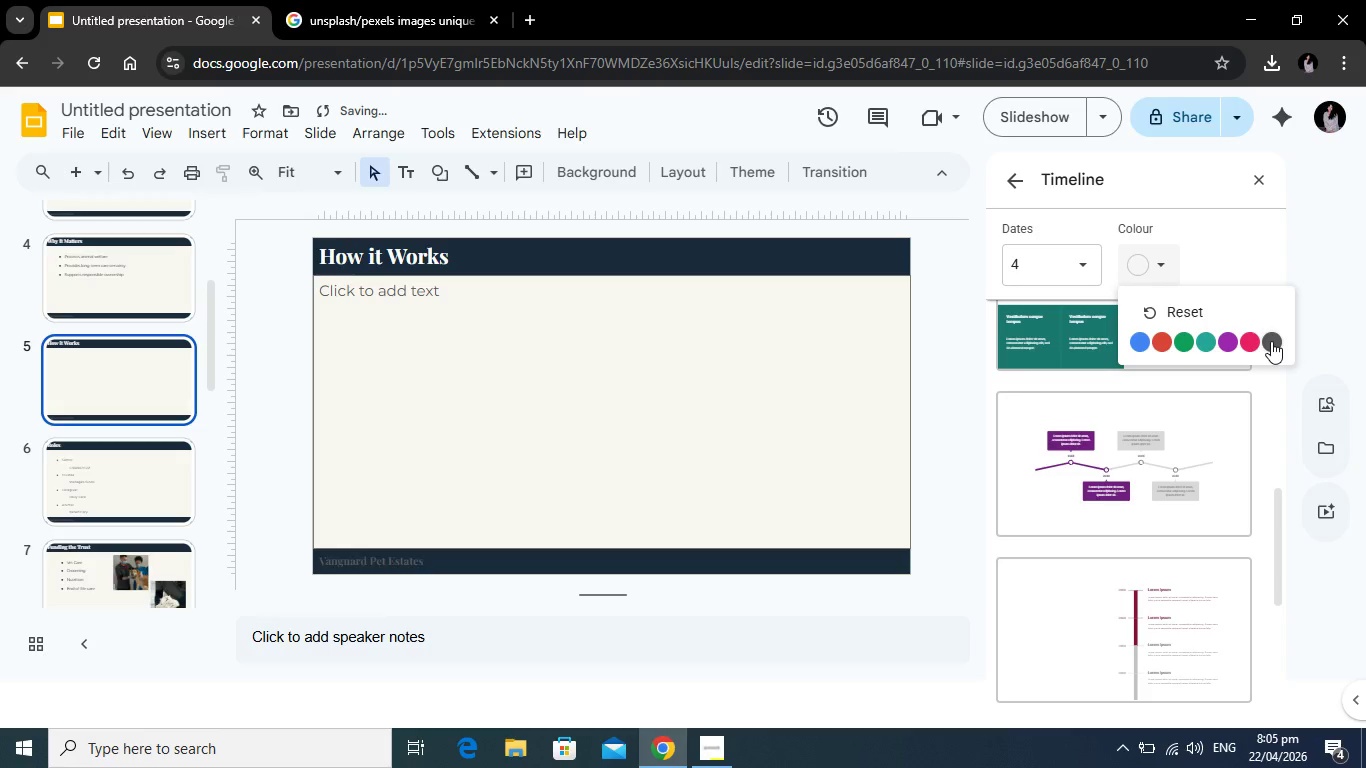 
left_click([1271, 341])
 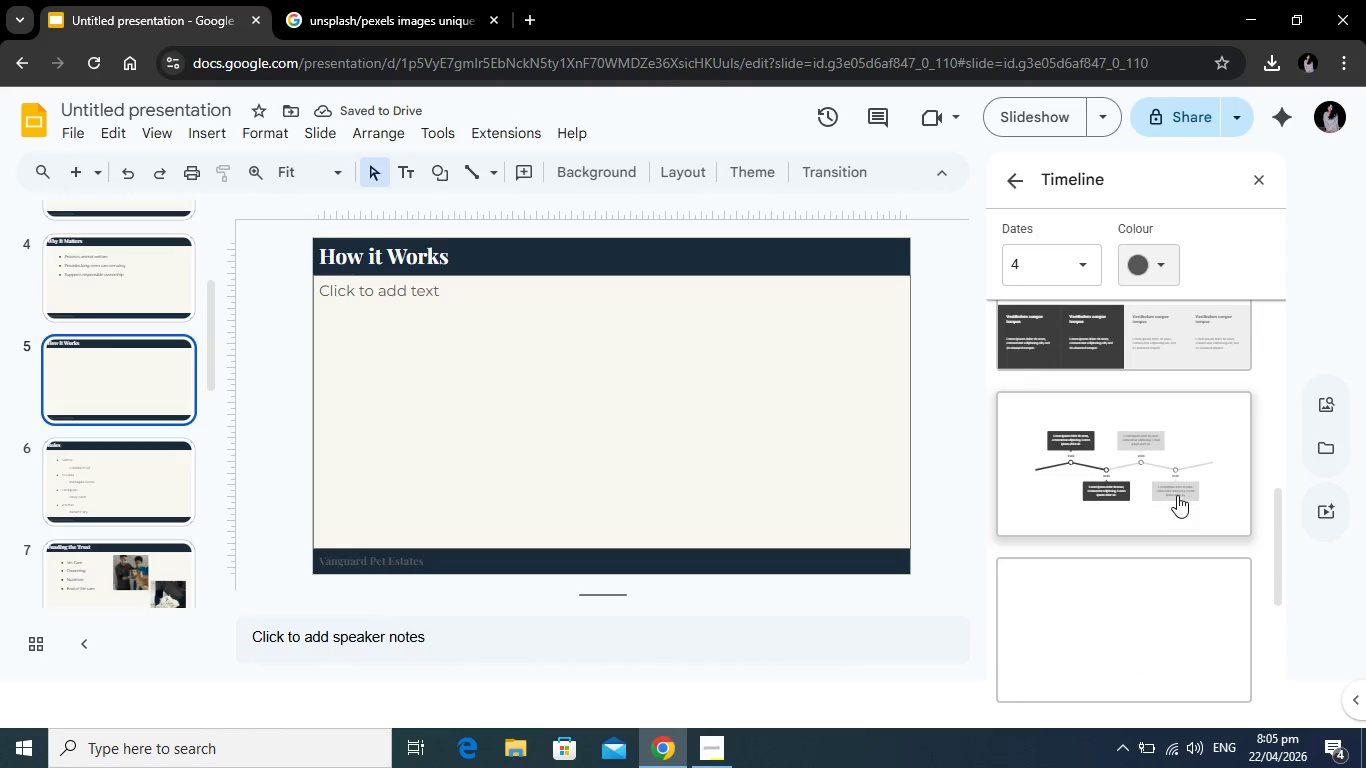 
left_click([1158, 476])
 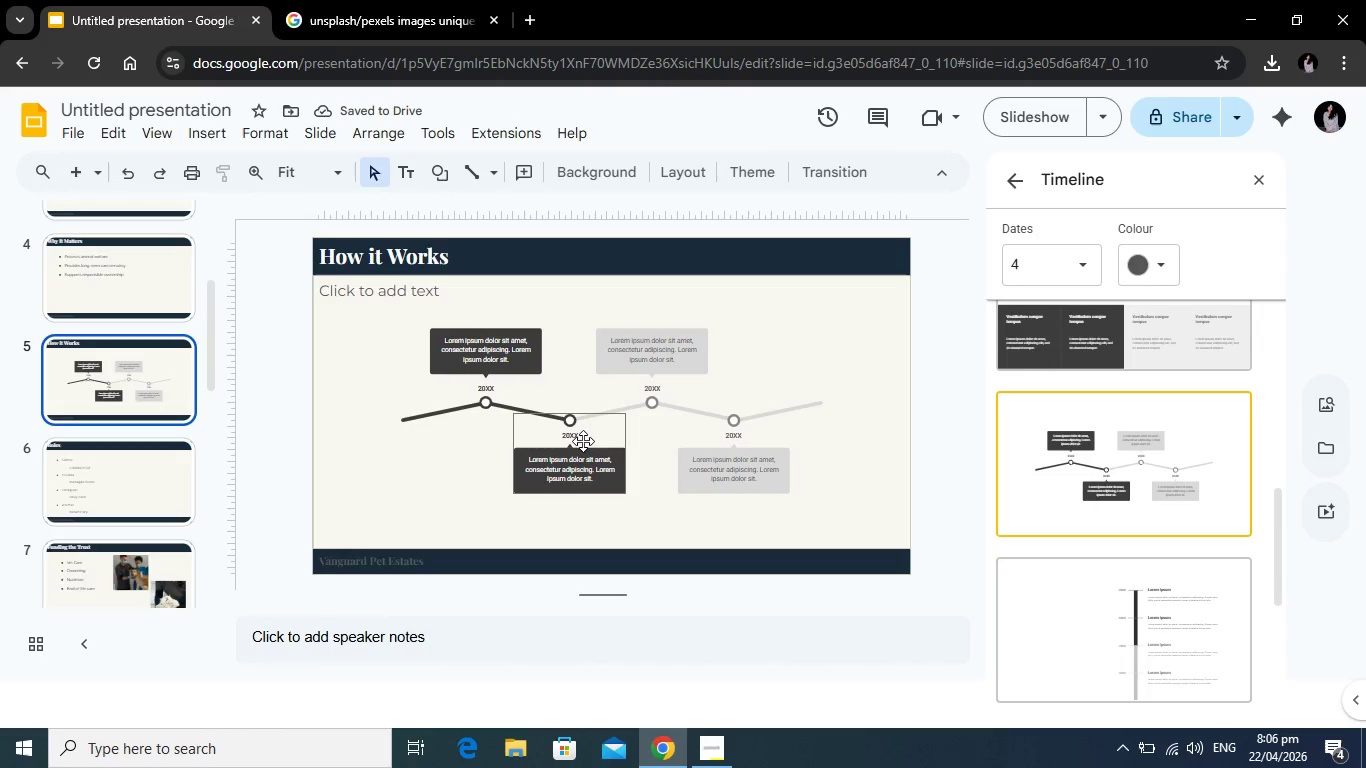 
left_click([571, 435])
 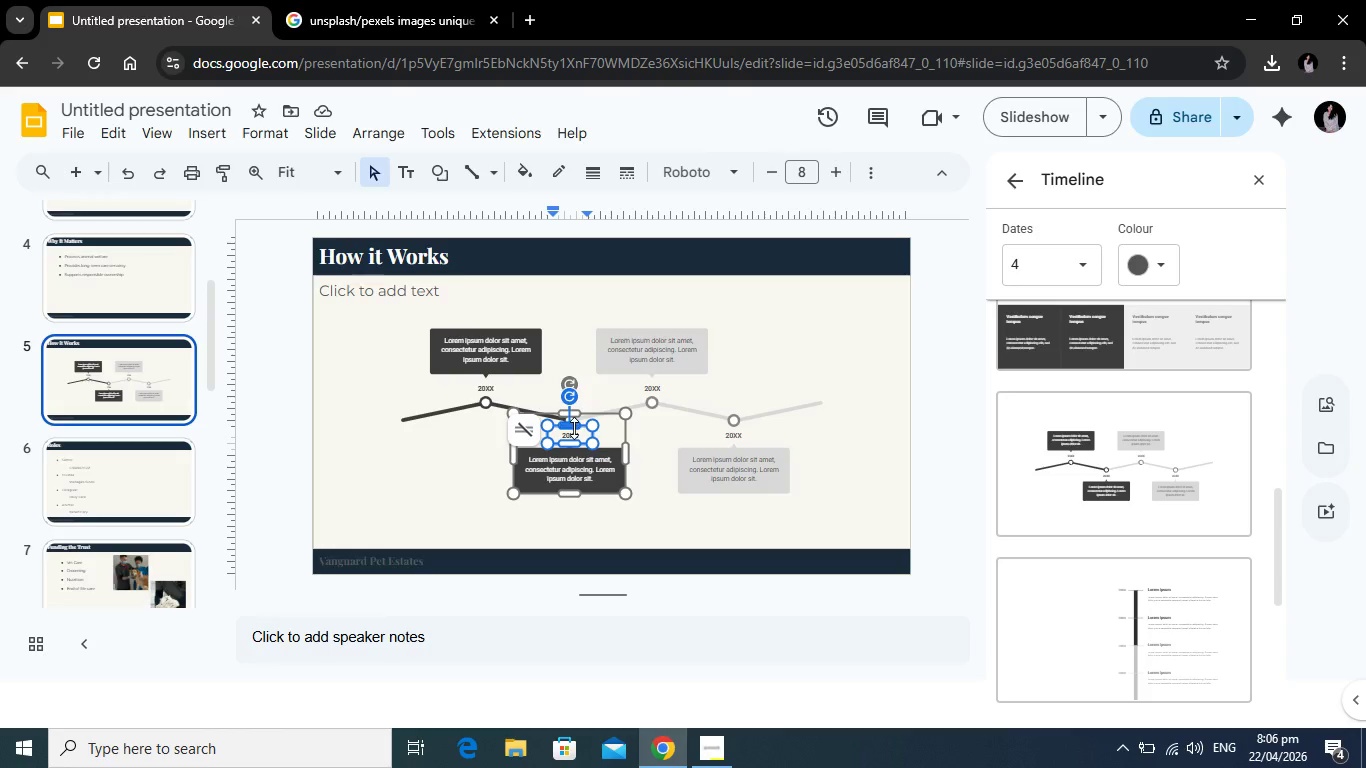 
left_click([574, 424])
 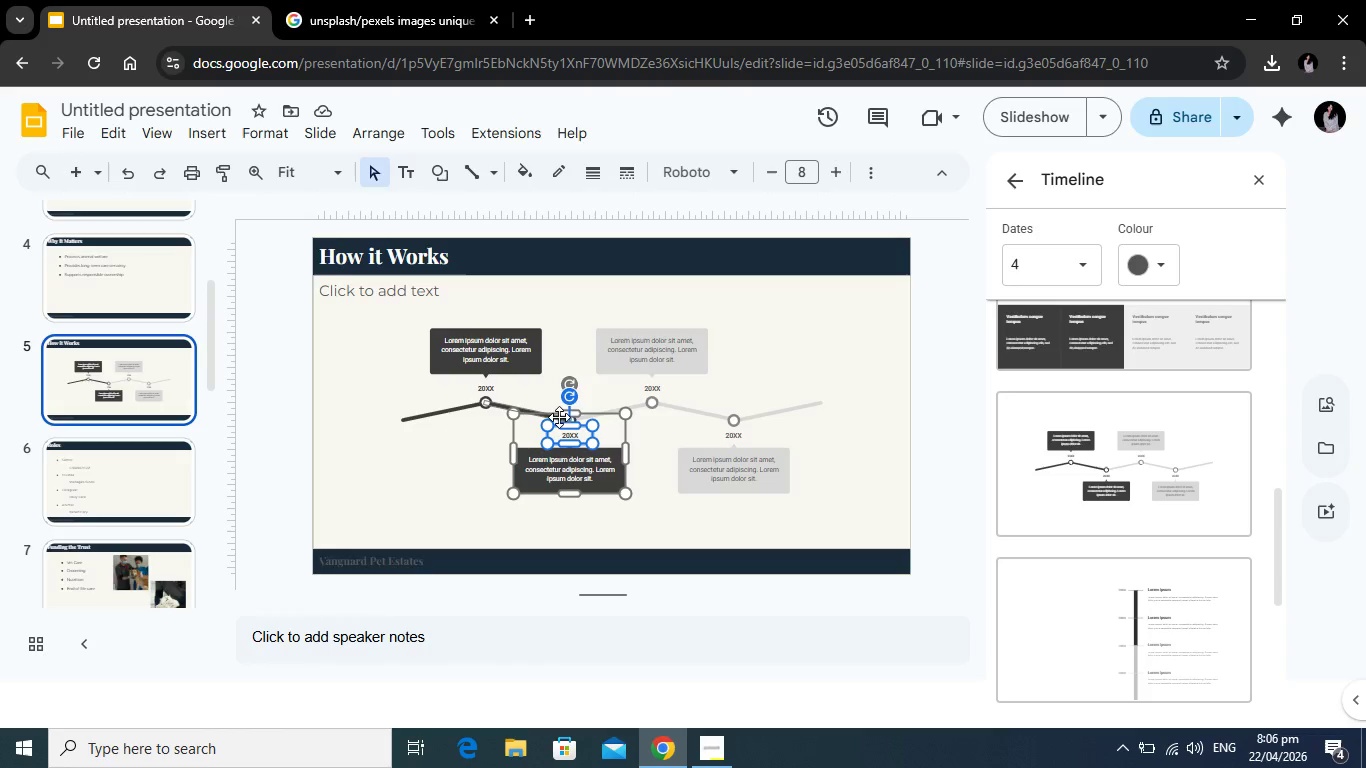 
key(Backspace)
 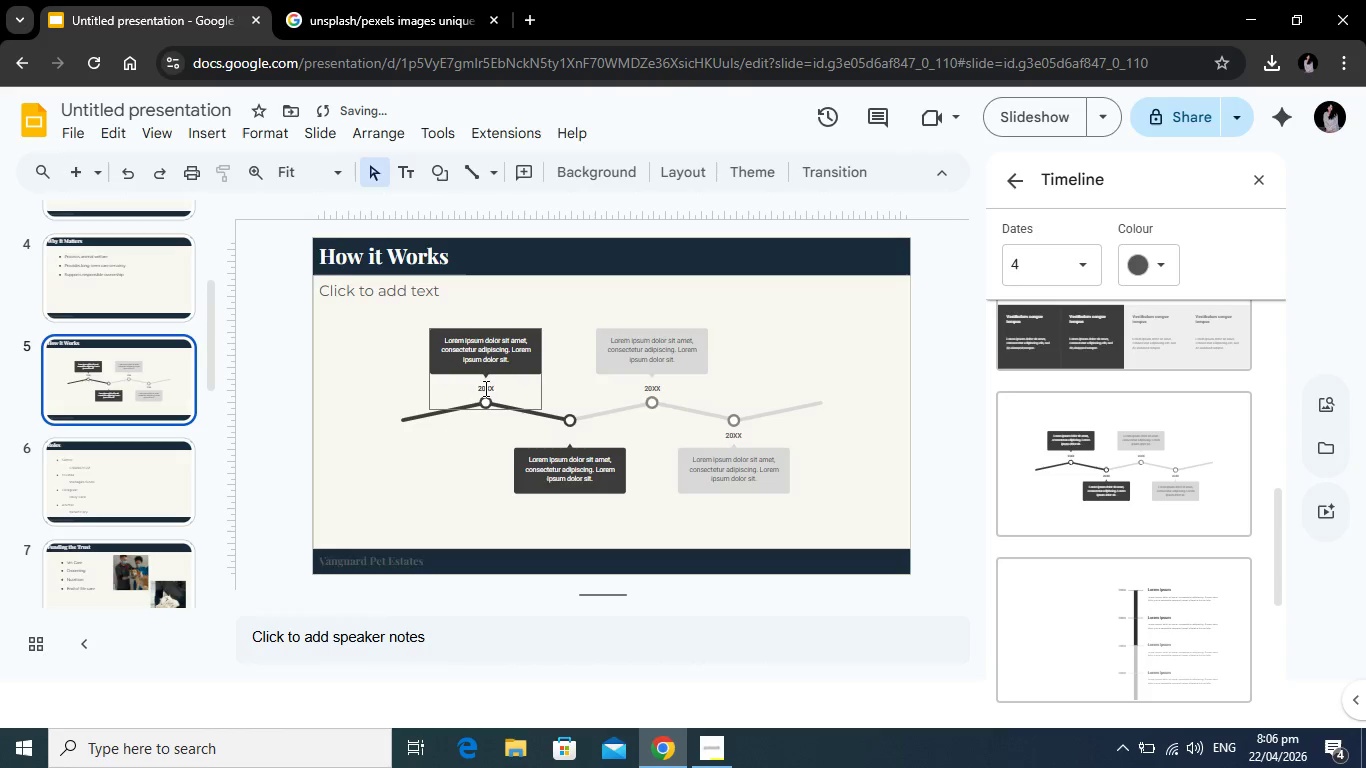 
left_click([485, 387])
 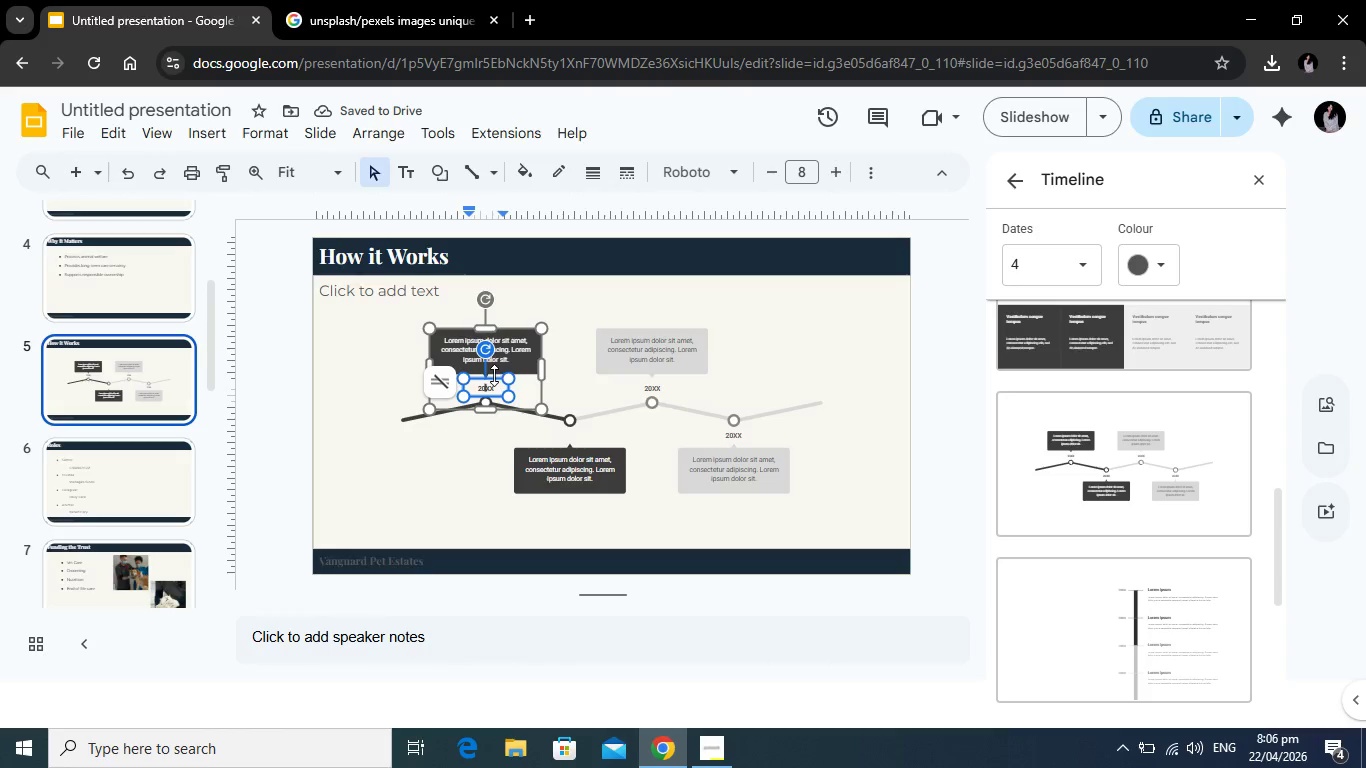 
left_click([491, 375])
 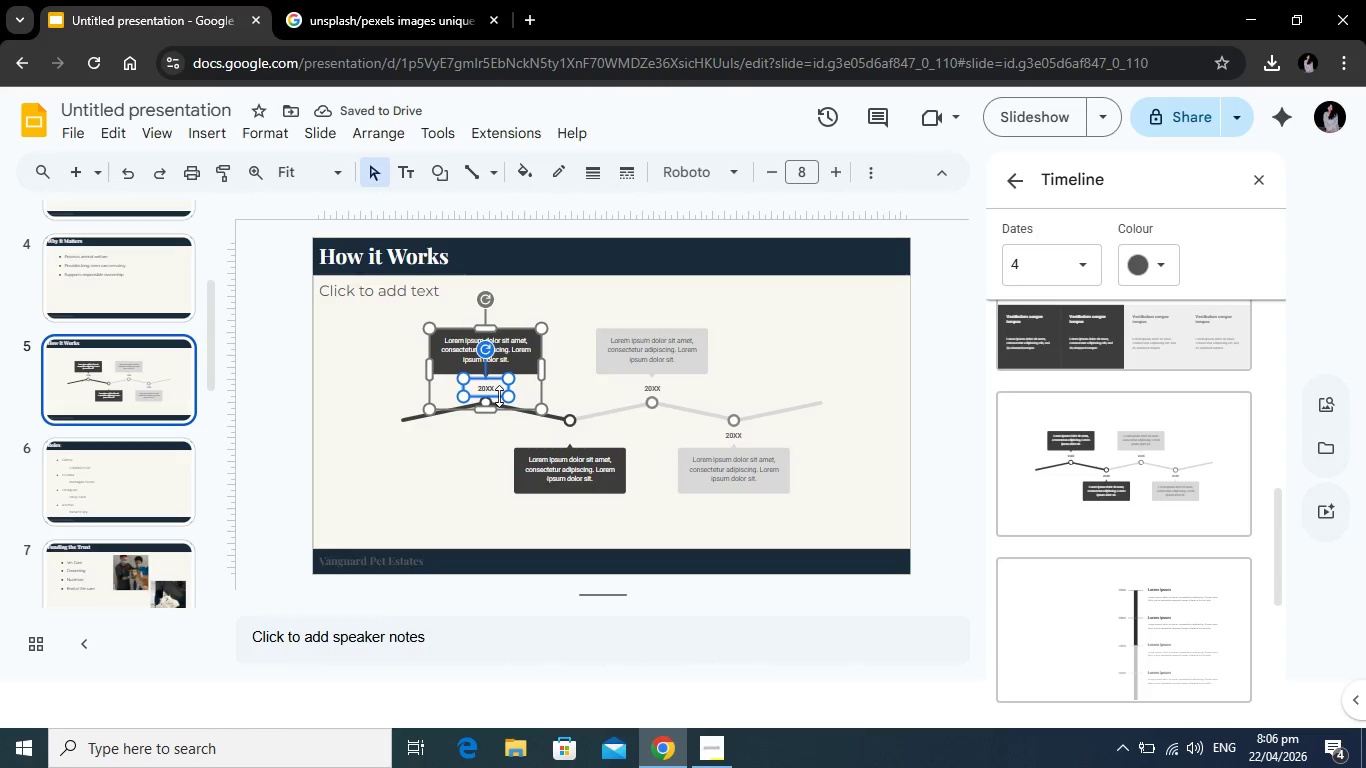 
key(Backspace)
 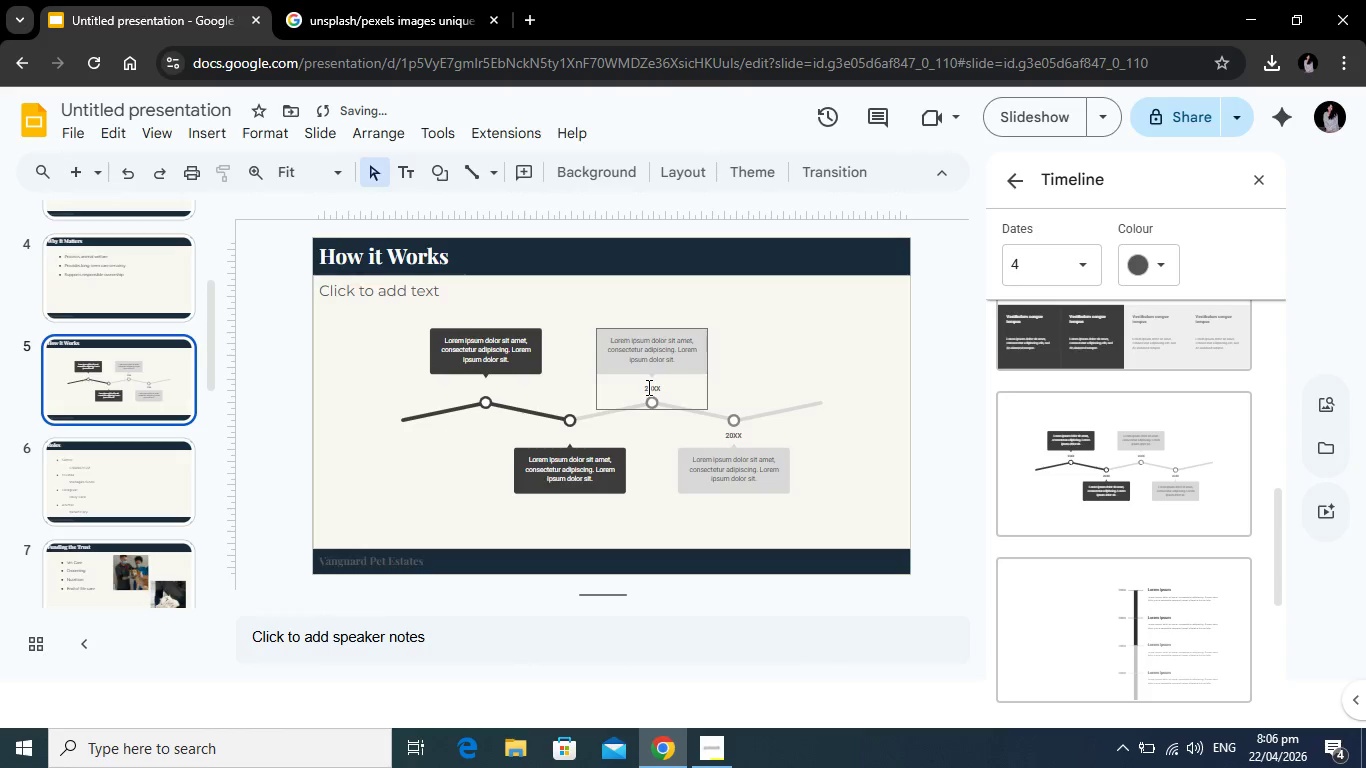 
left_click([647, 387])
 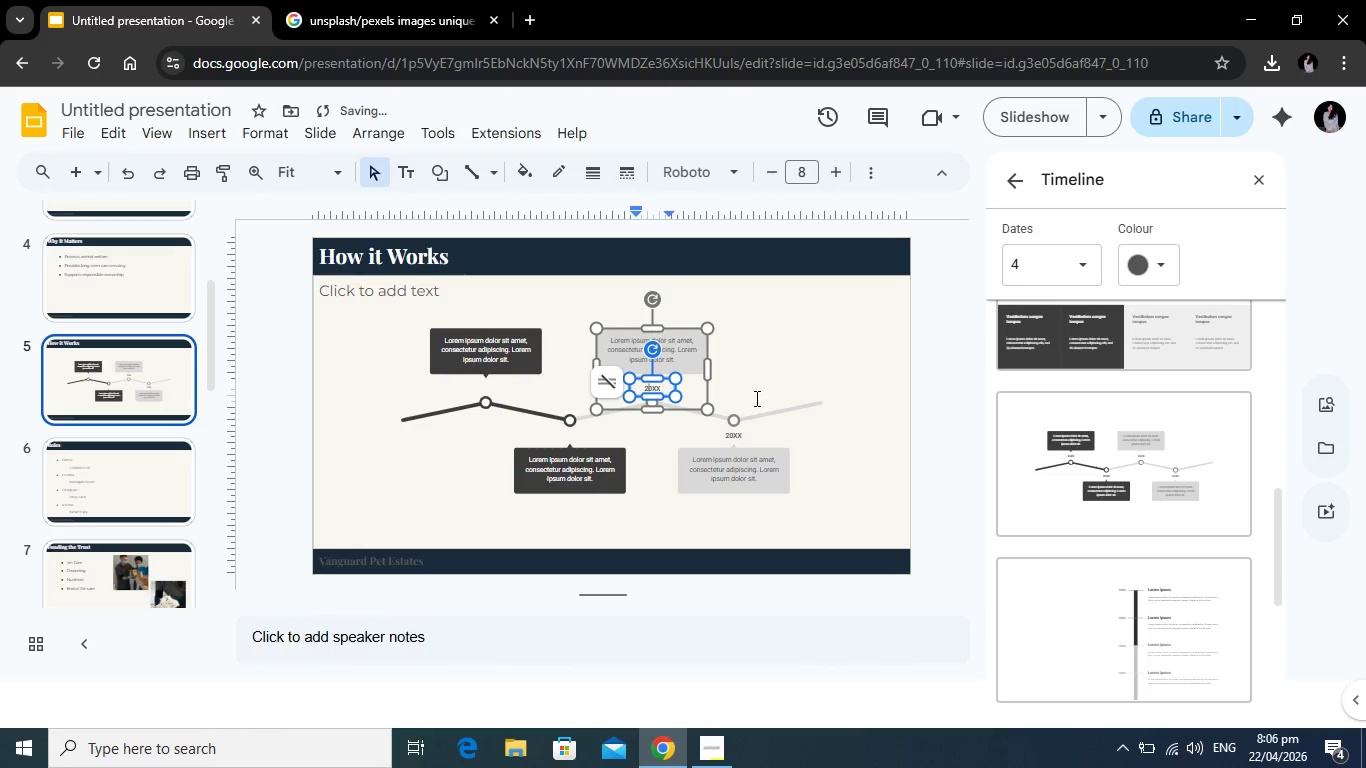 
key(Backspace)
 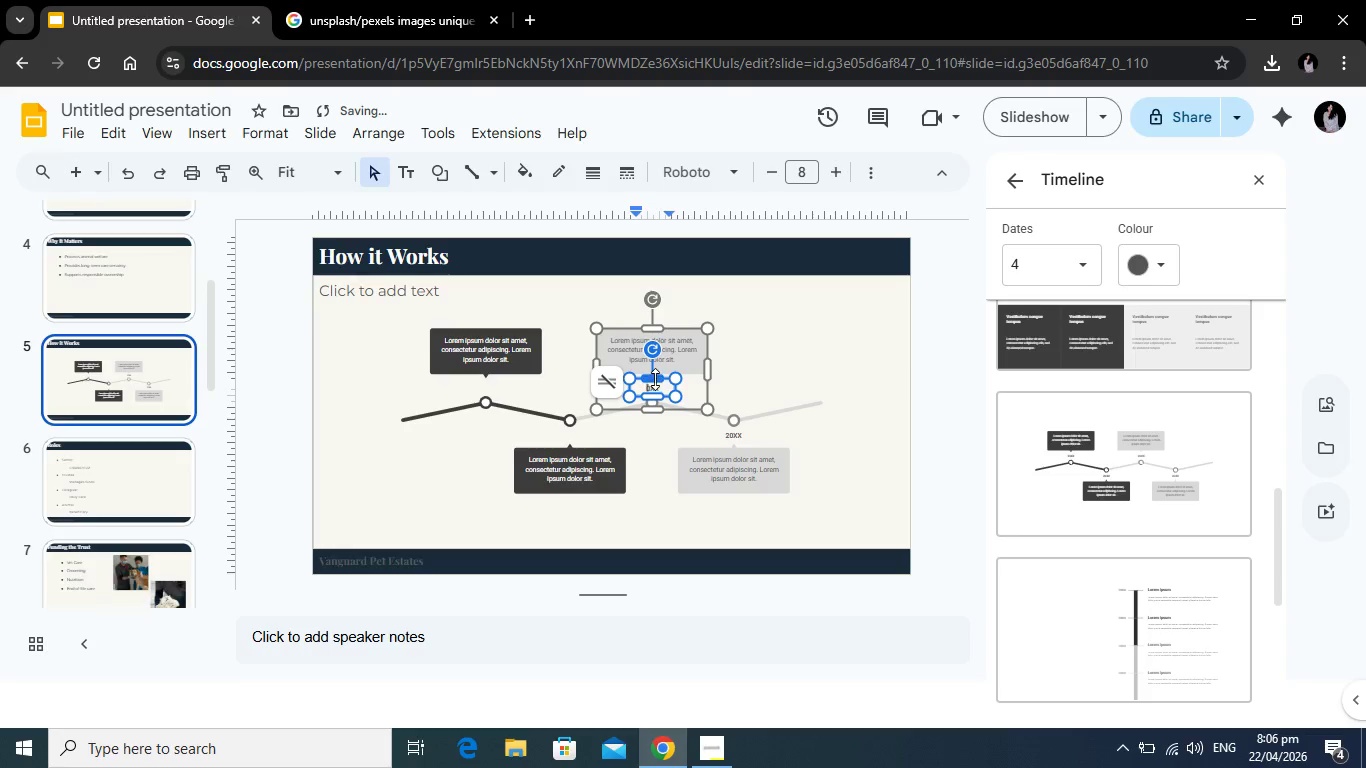 
left_click([655, 379])
 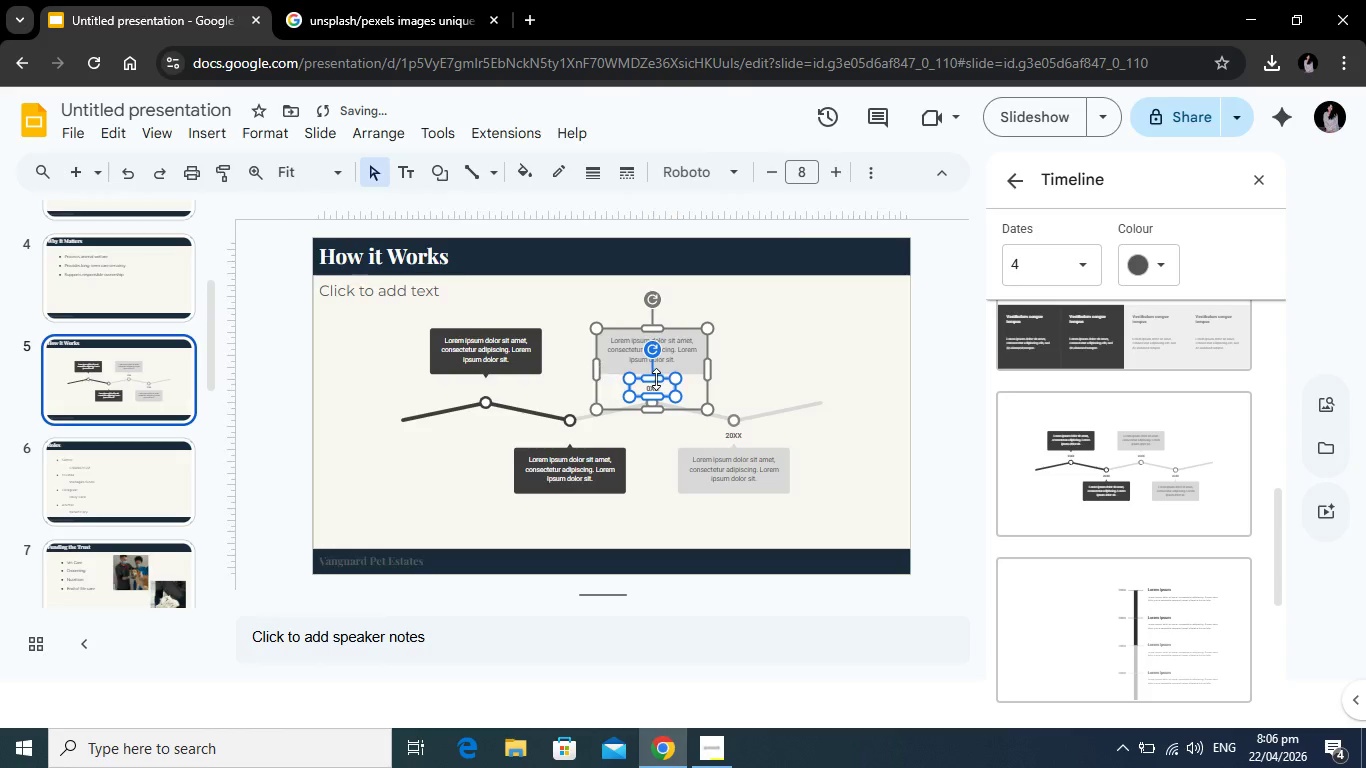 
key(Backspace)
 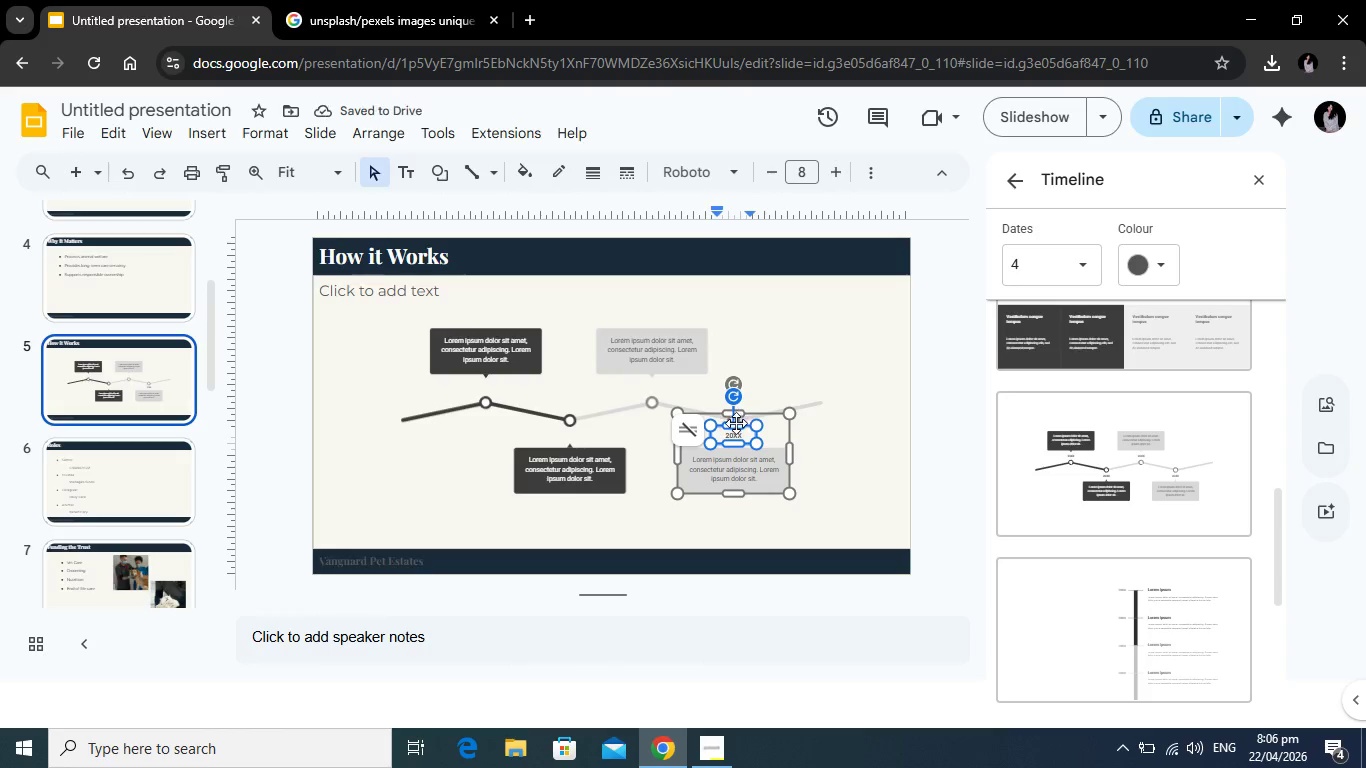 
left_click([736, 424])
 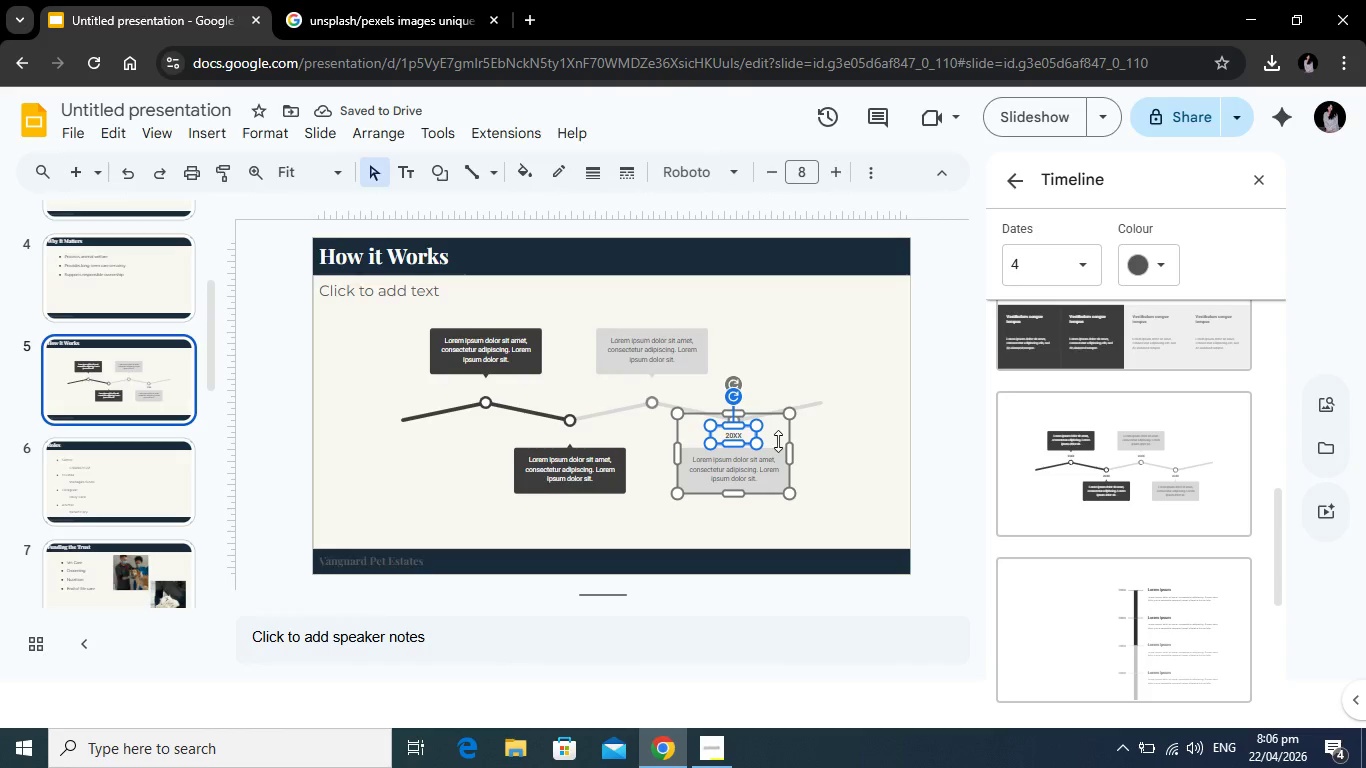 
key(Backspace)
 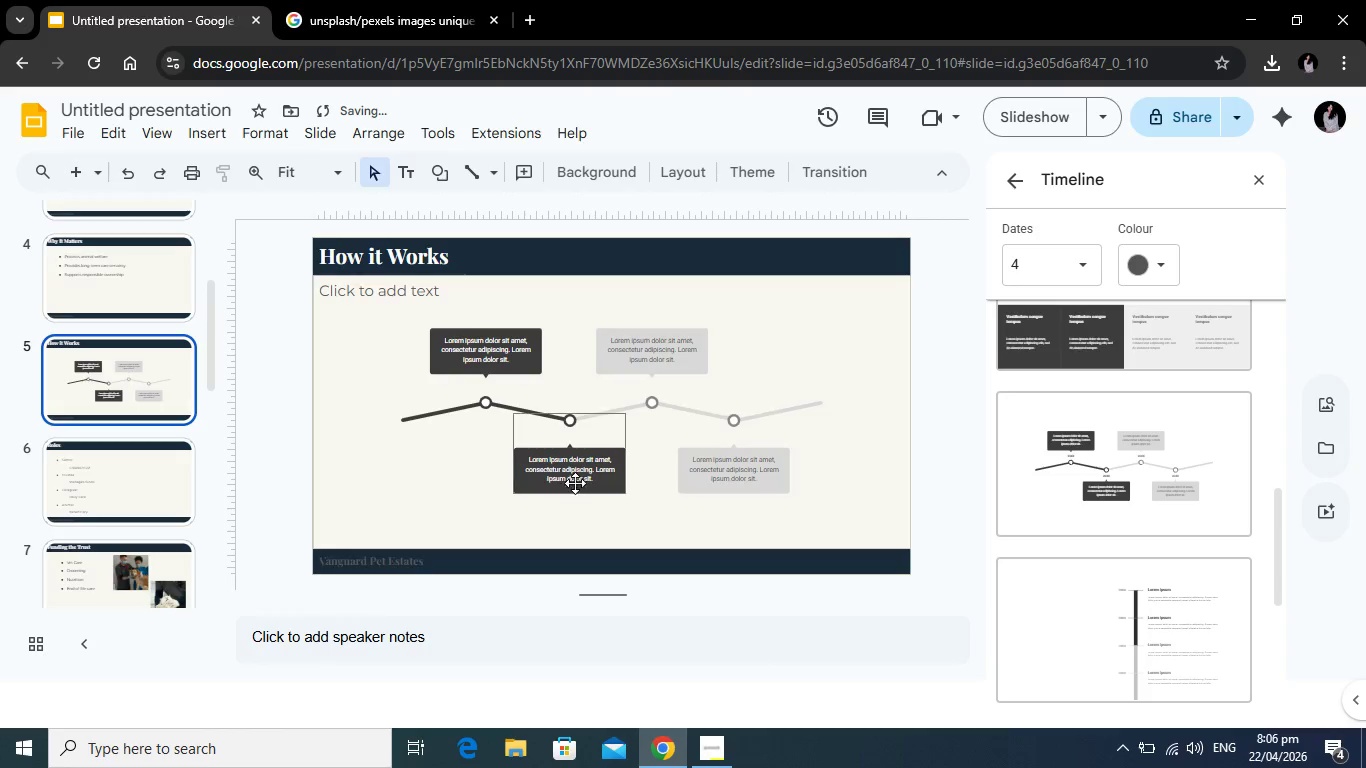 
left_click([575, 479])
 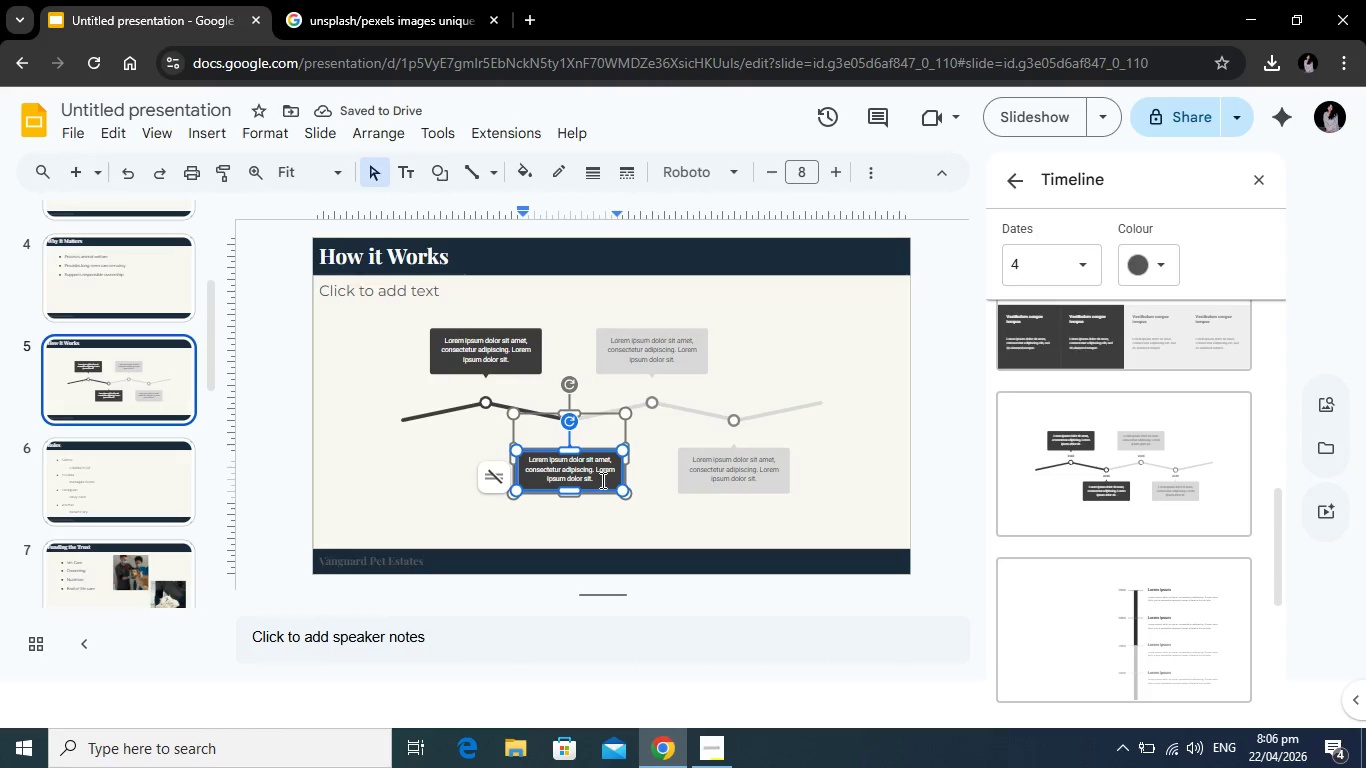 
left_click_drag(start_coordinate=[601, 480], to_coordinate=[515, 459])
 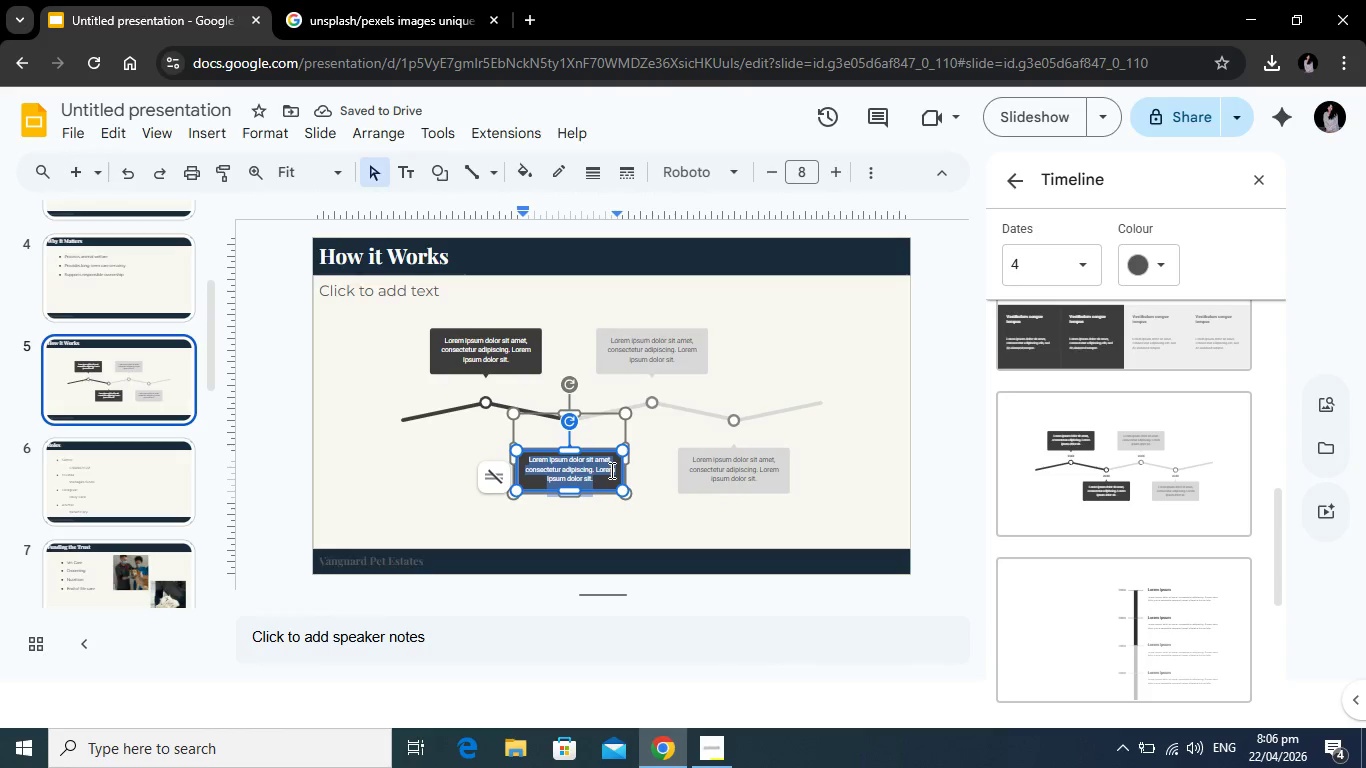 
key(Backspace)
 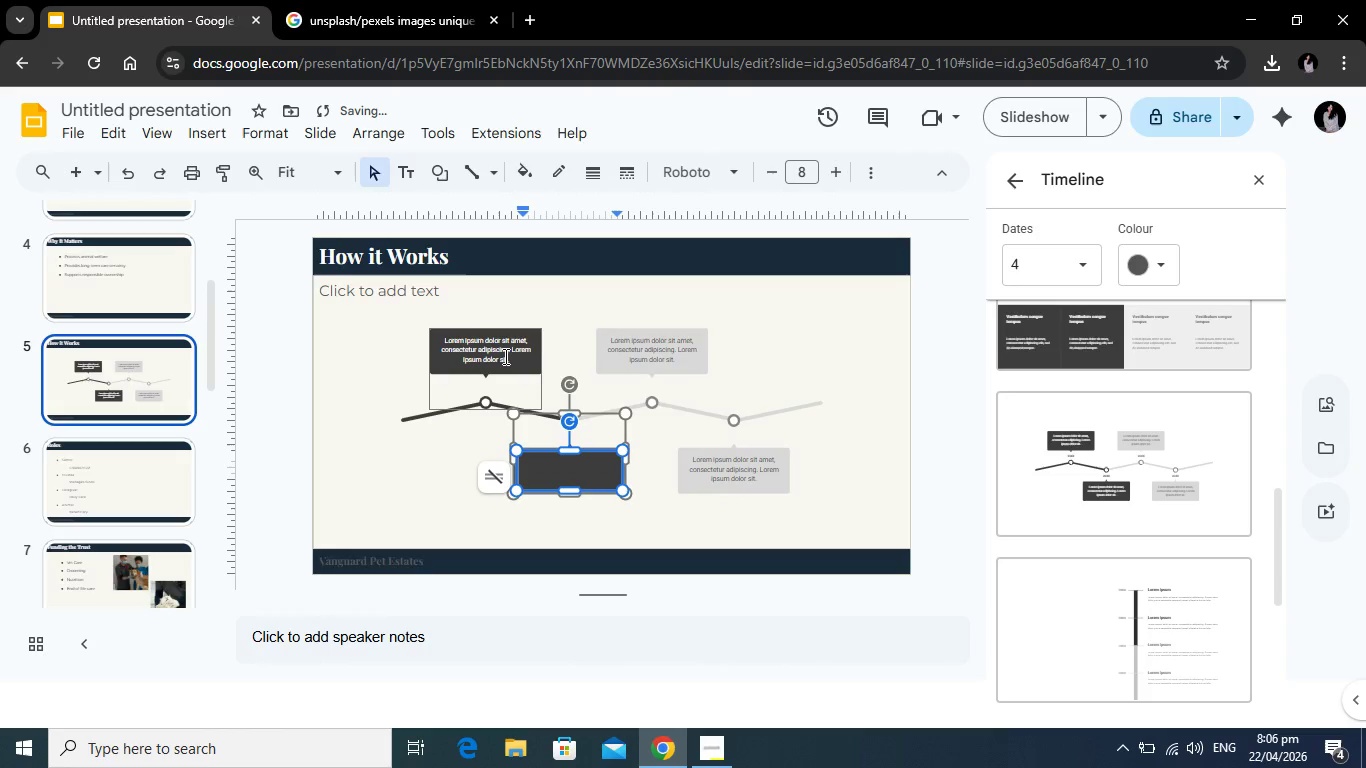 
left_click([504, 356])
 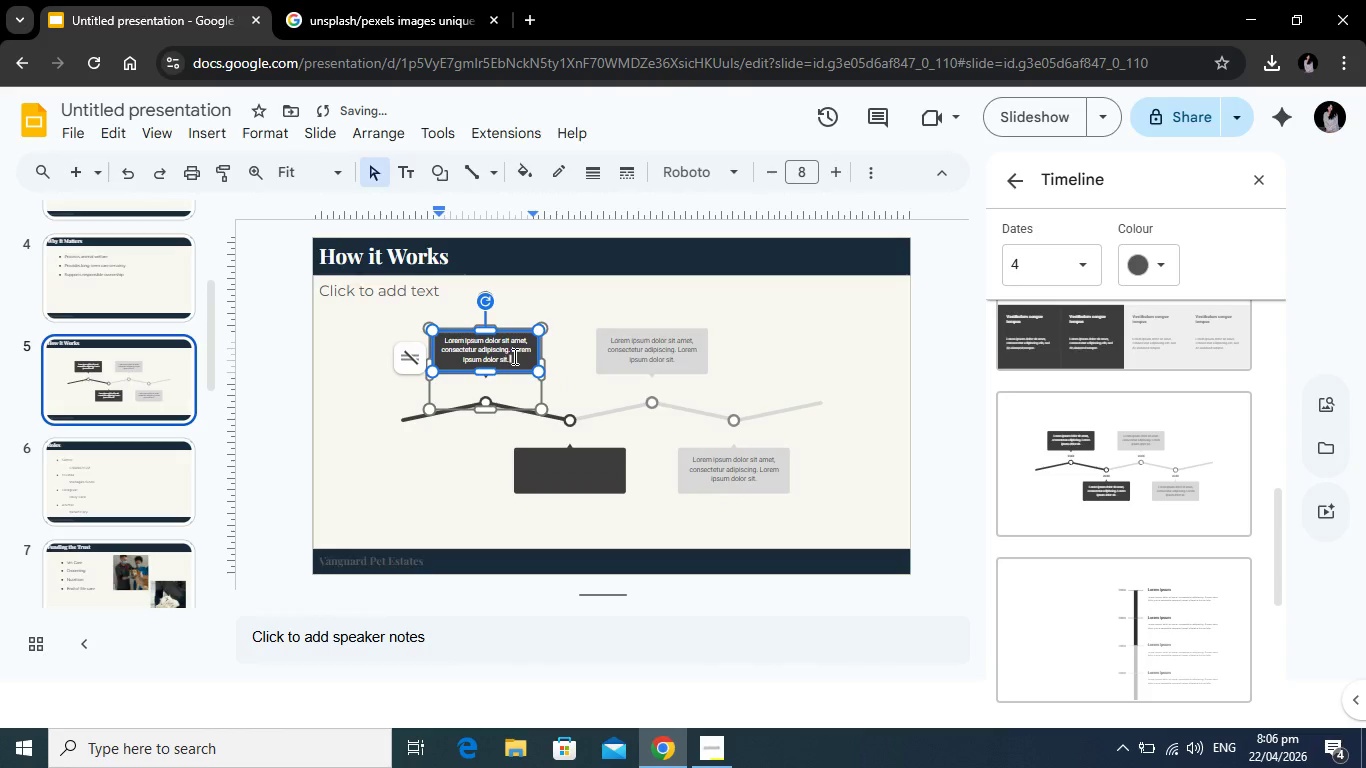 
left_click_drag(start_coordinate=[513, 356], to_coordinate=[442, 337])
 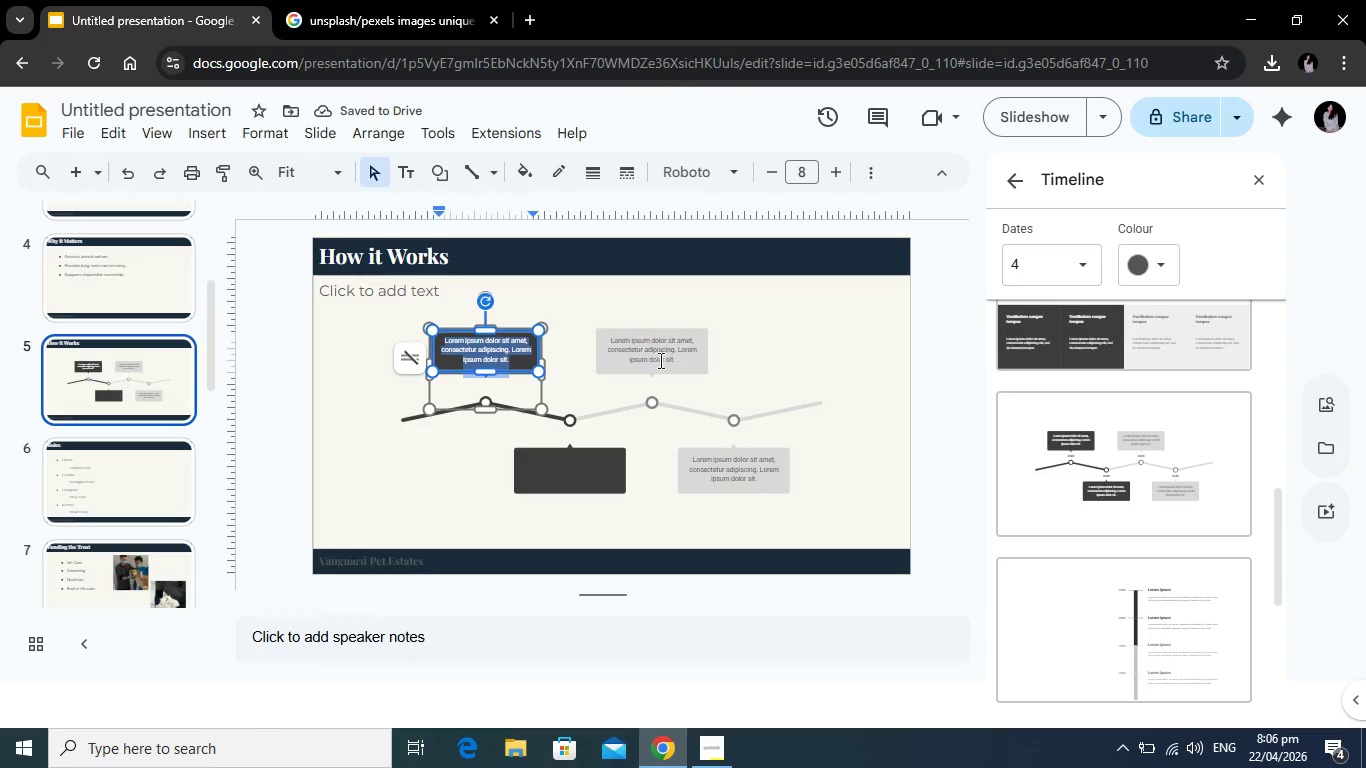 
key(Backspace)
 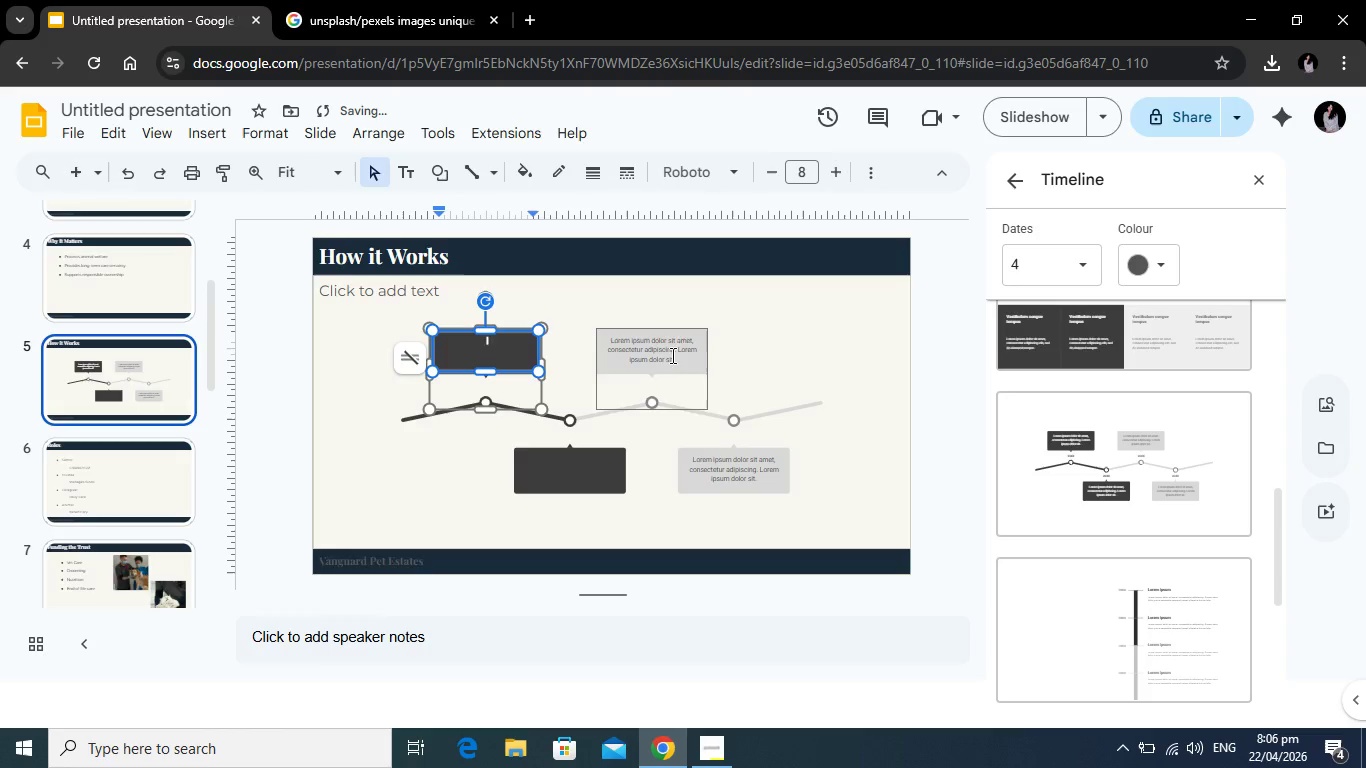 
left_click([671, 355])
 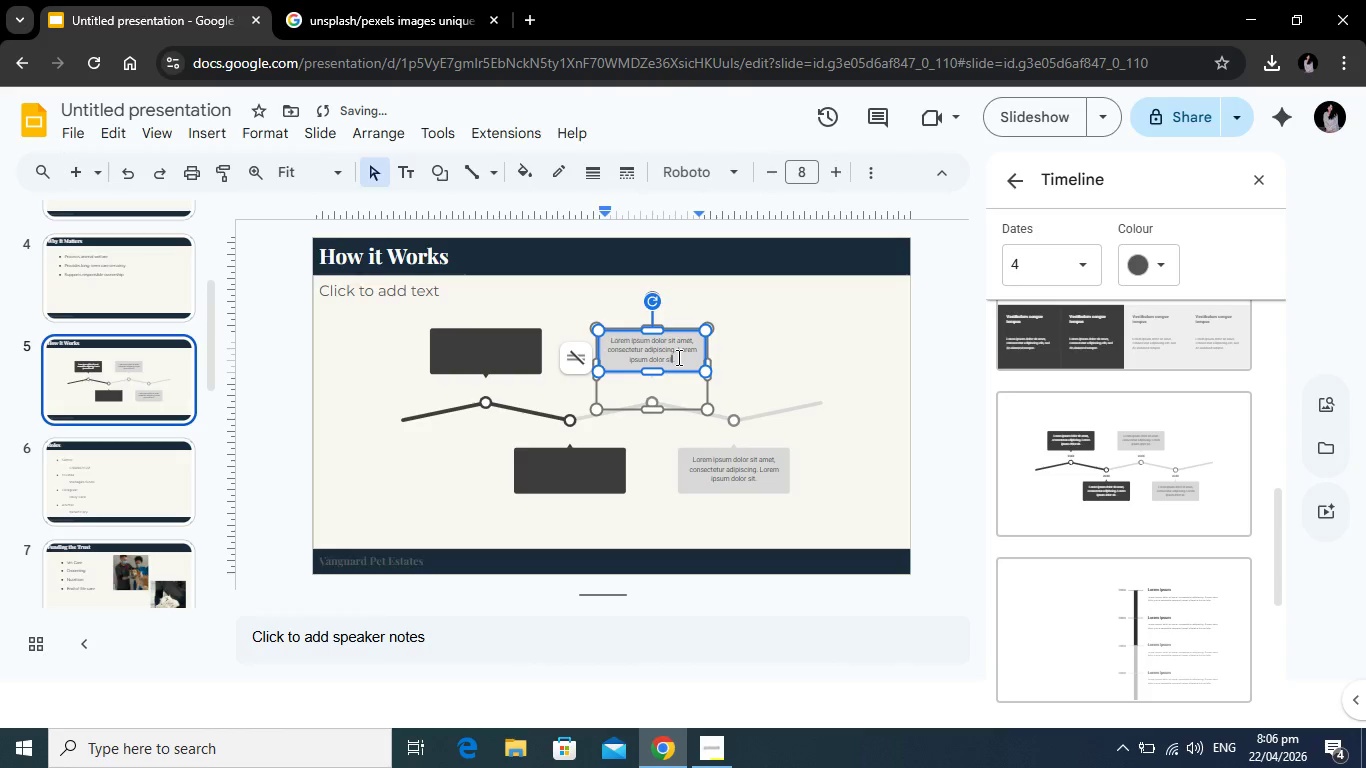 
left_click_drag(start_coordinate=[677, 357], to_coordinate=[606, 340])
 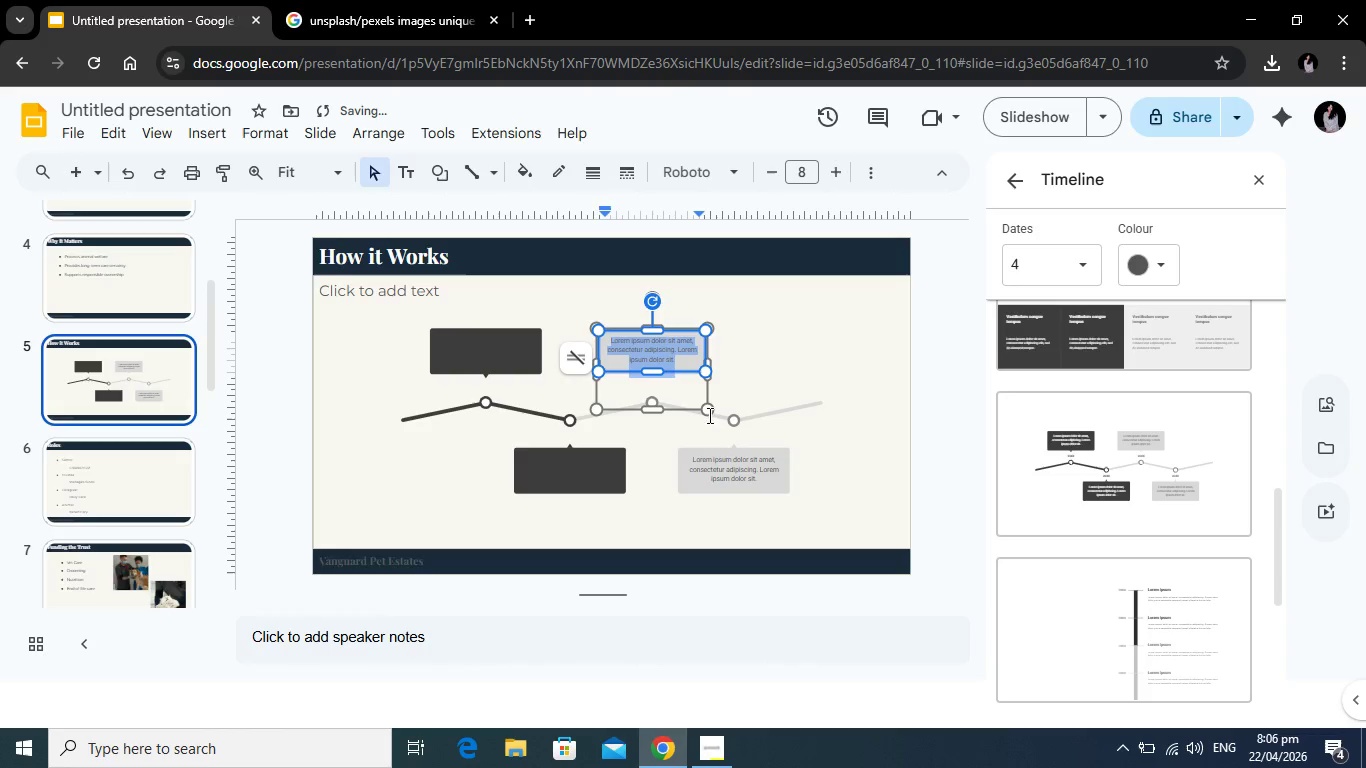 
key(Backspace)
 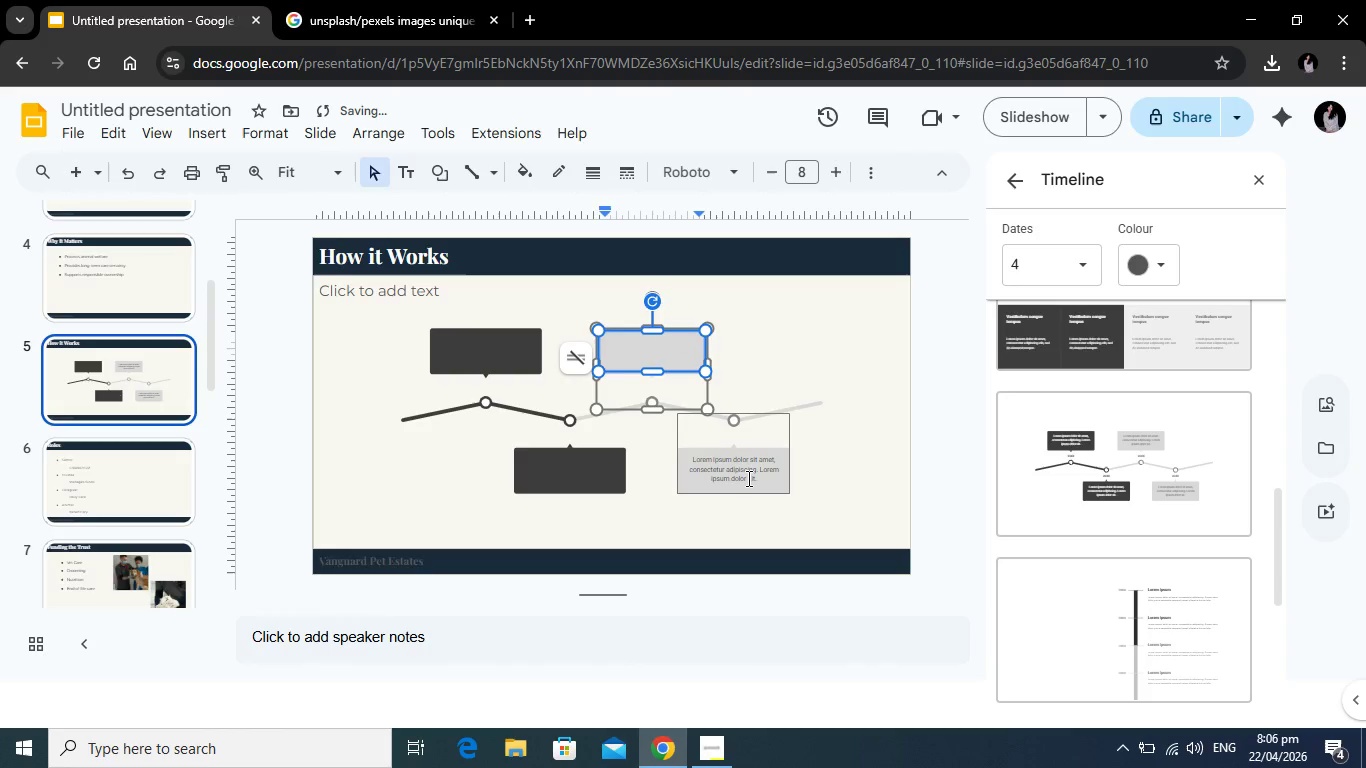 
left_click([747, 478])
 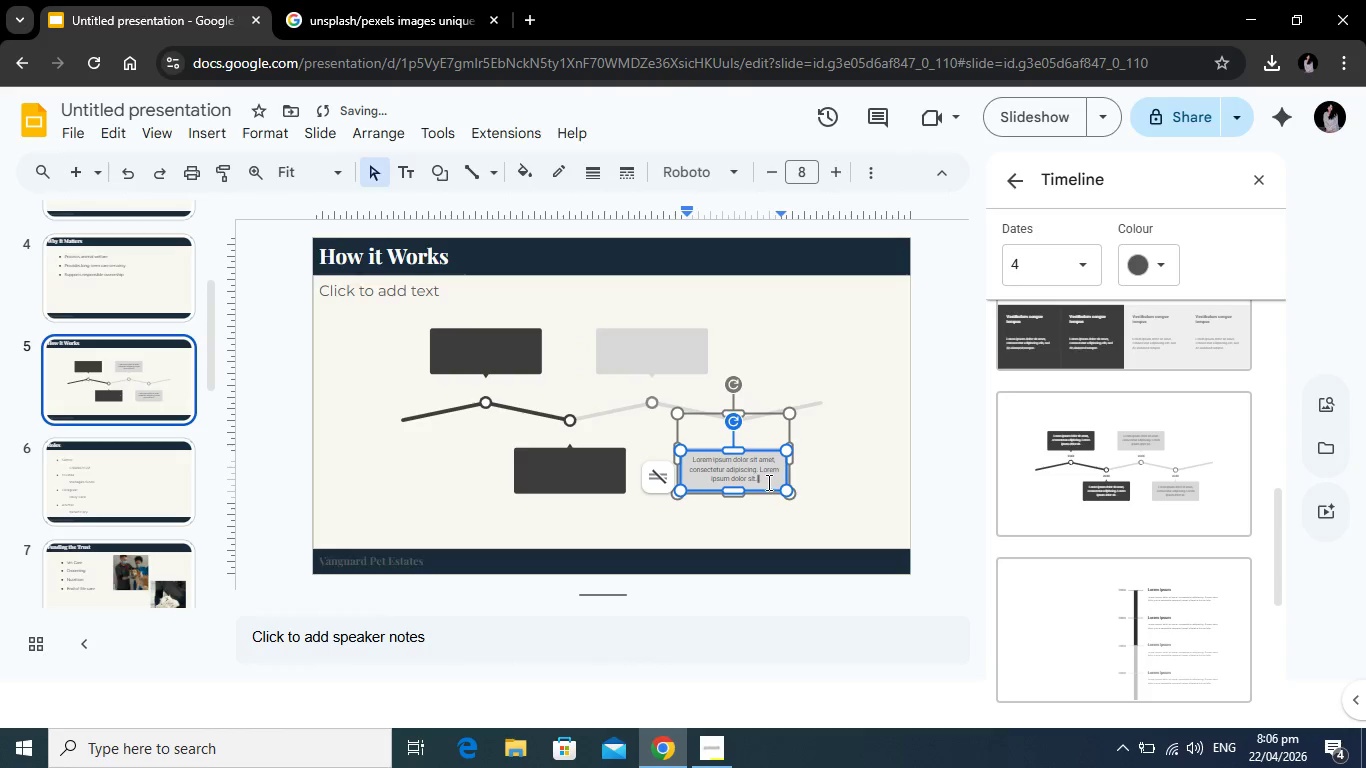 
left_click_drag(start_coordinate=[768, 483], to_coordinate=[686, 453])
 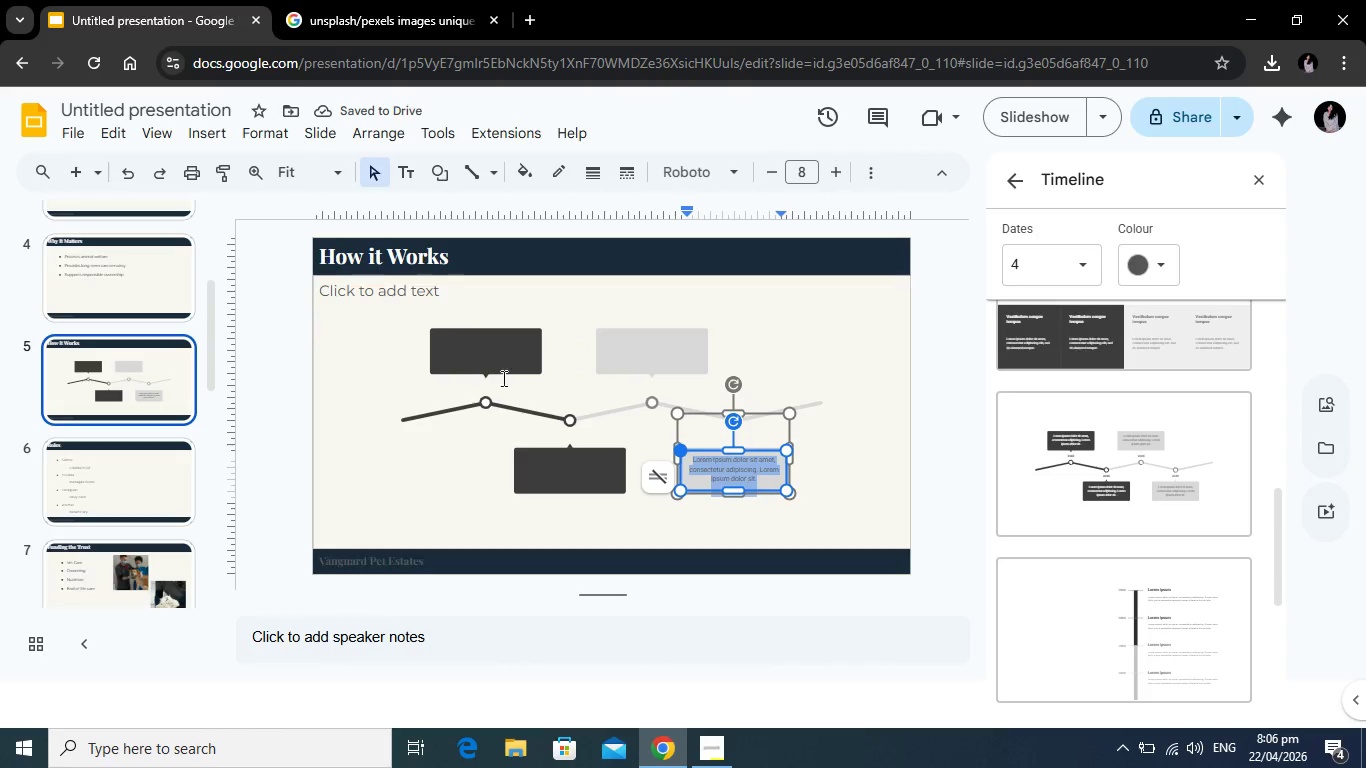 
key(Backspace)
 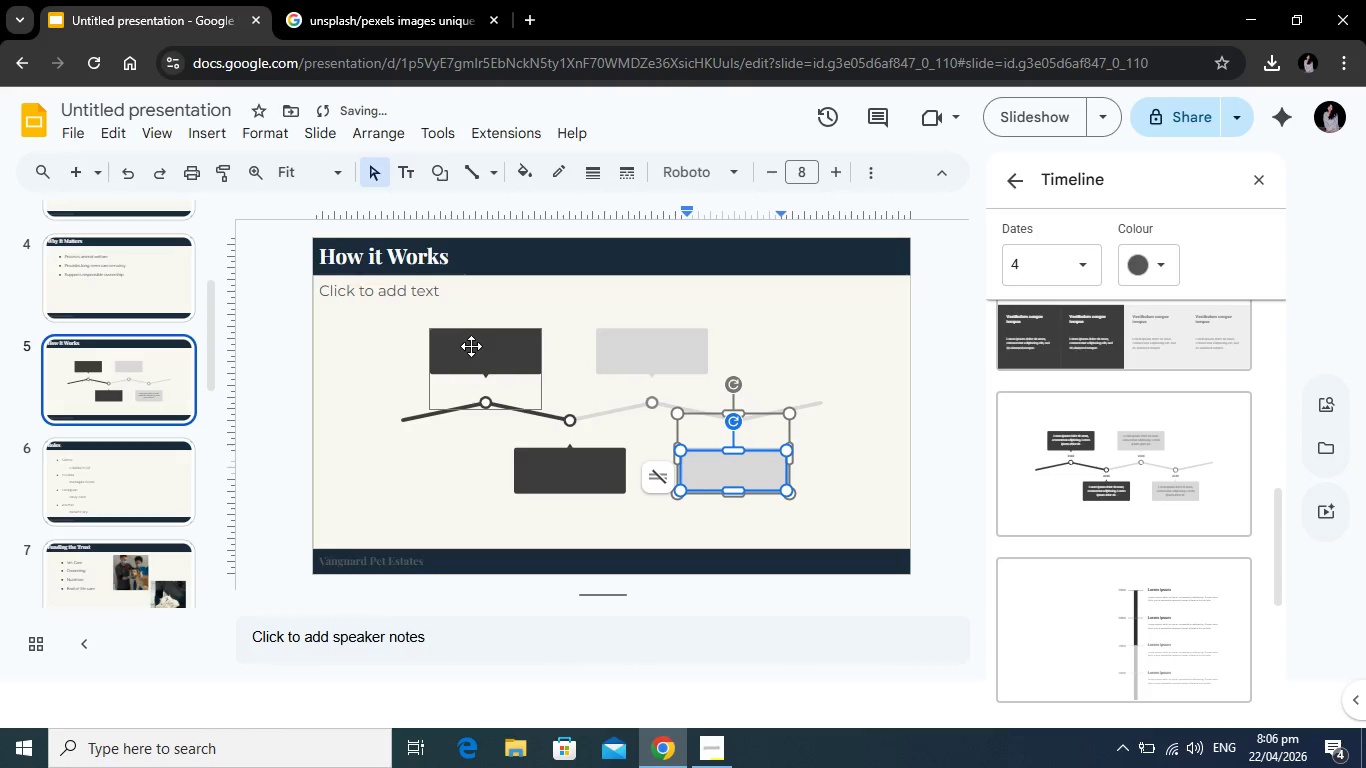 
left_click([471, 346])
 